 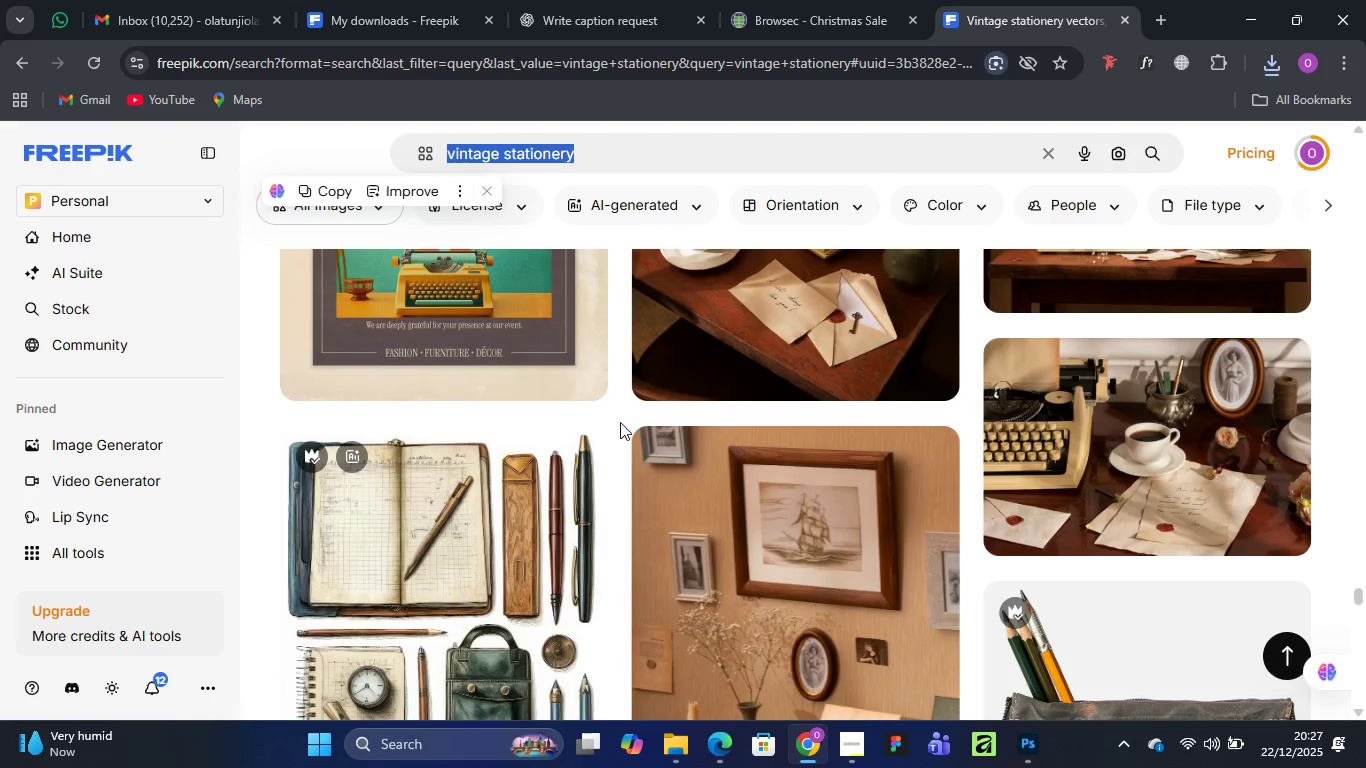 
key(Control+V)
 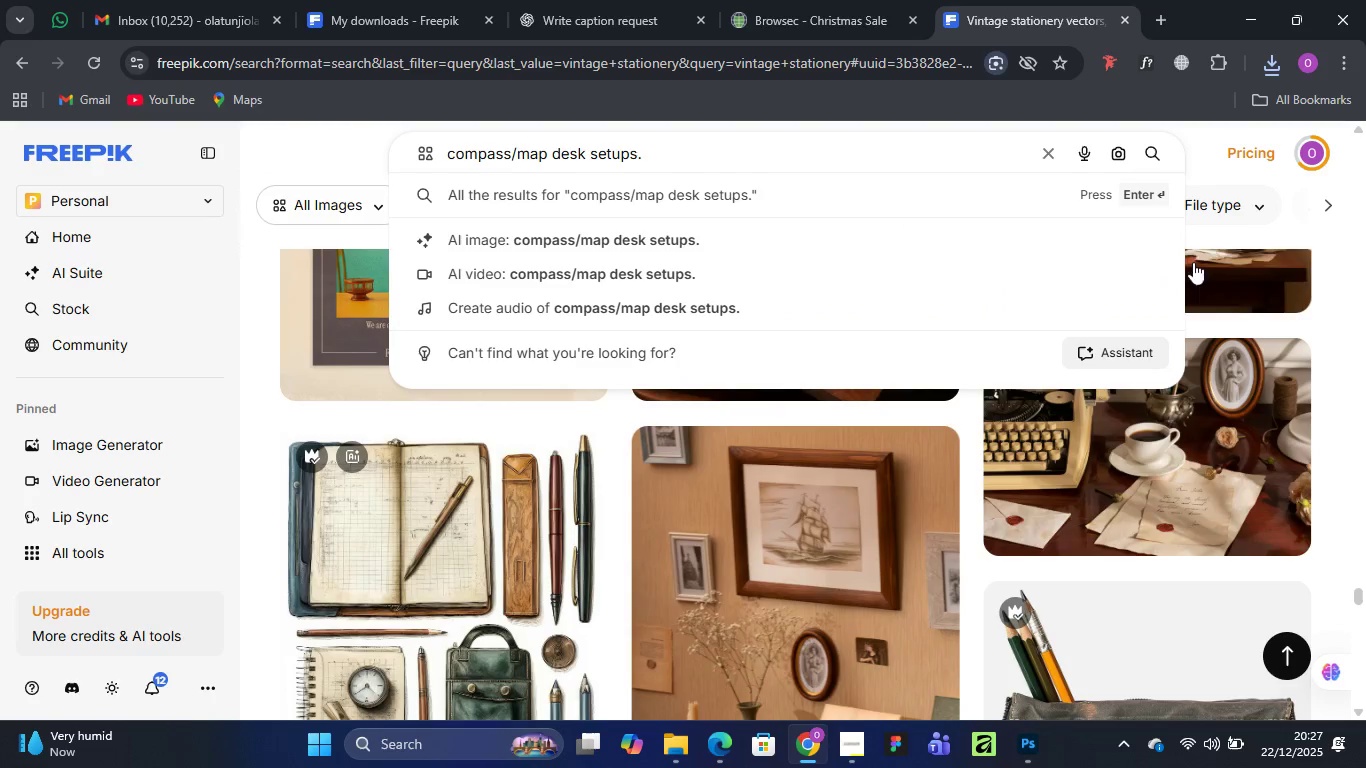 
left_click([1148, 149])
 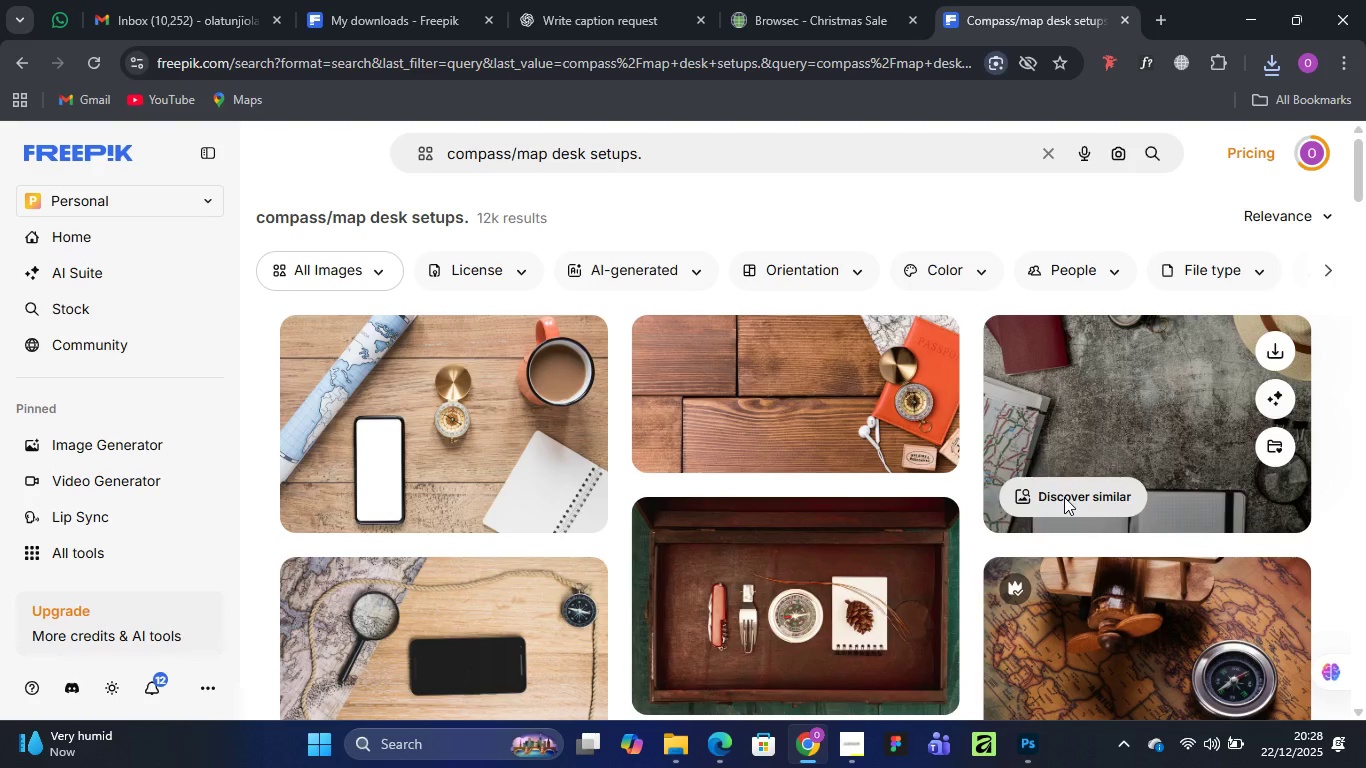 
wait(7.34)
 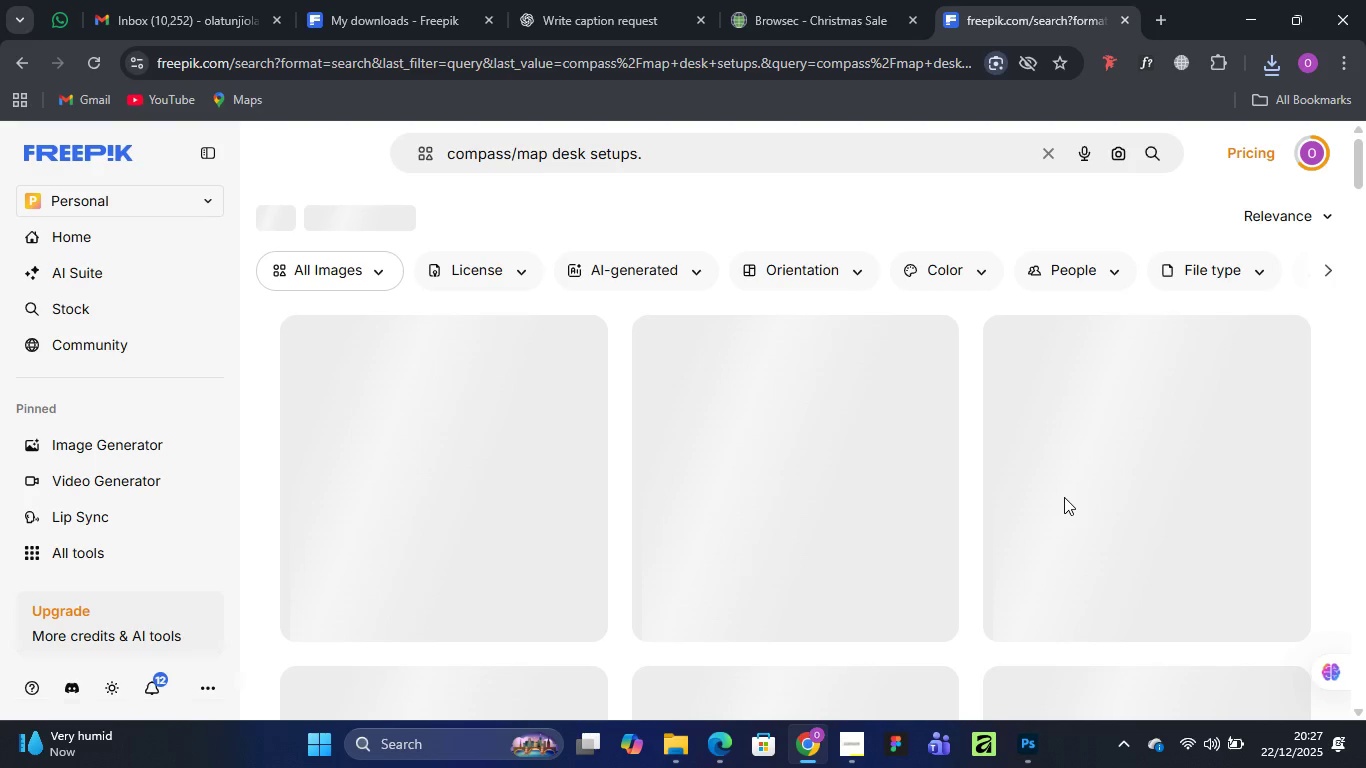 
scroll: coordinate [649, 448], scroll_direction: down, amount: 11.0
 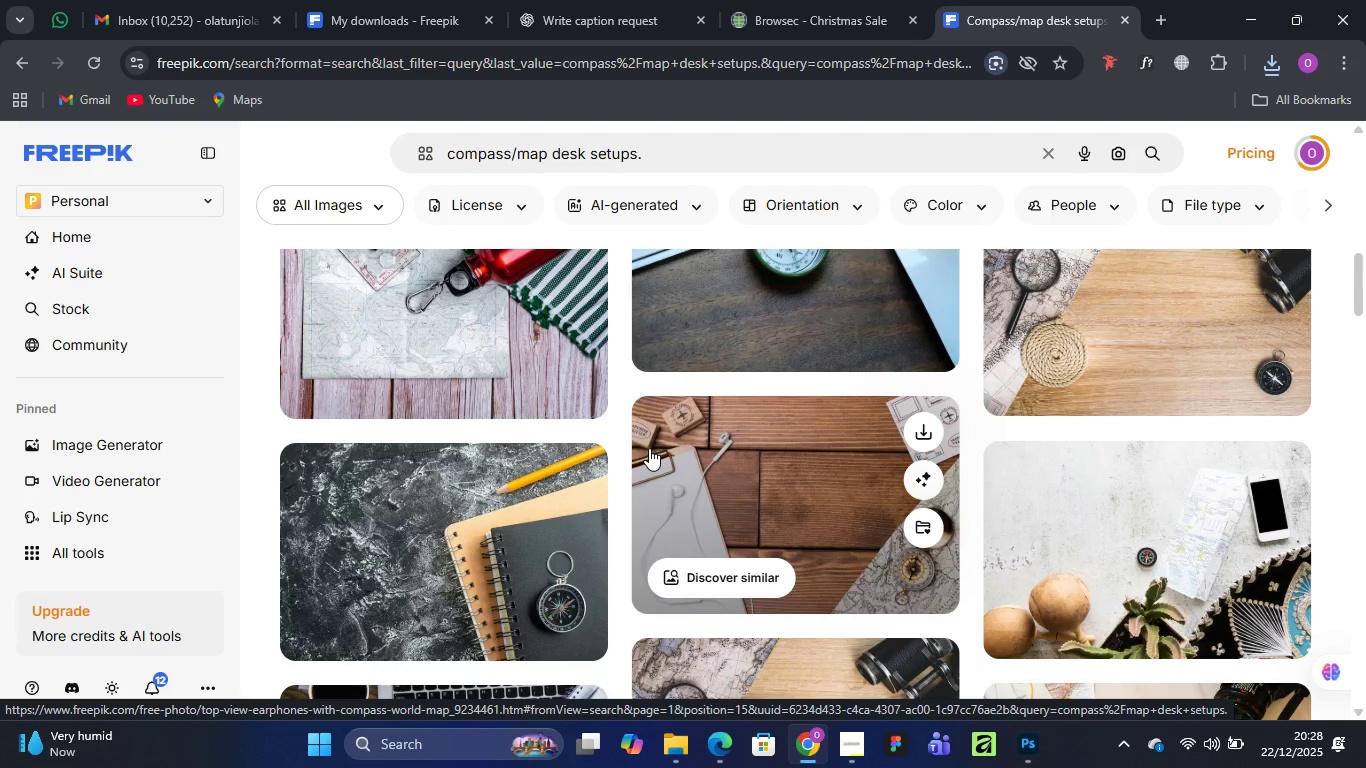 
wait(6.62)
 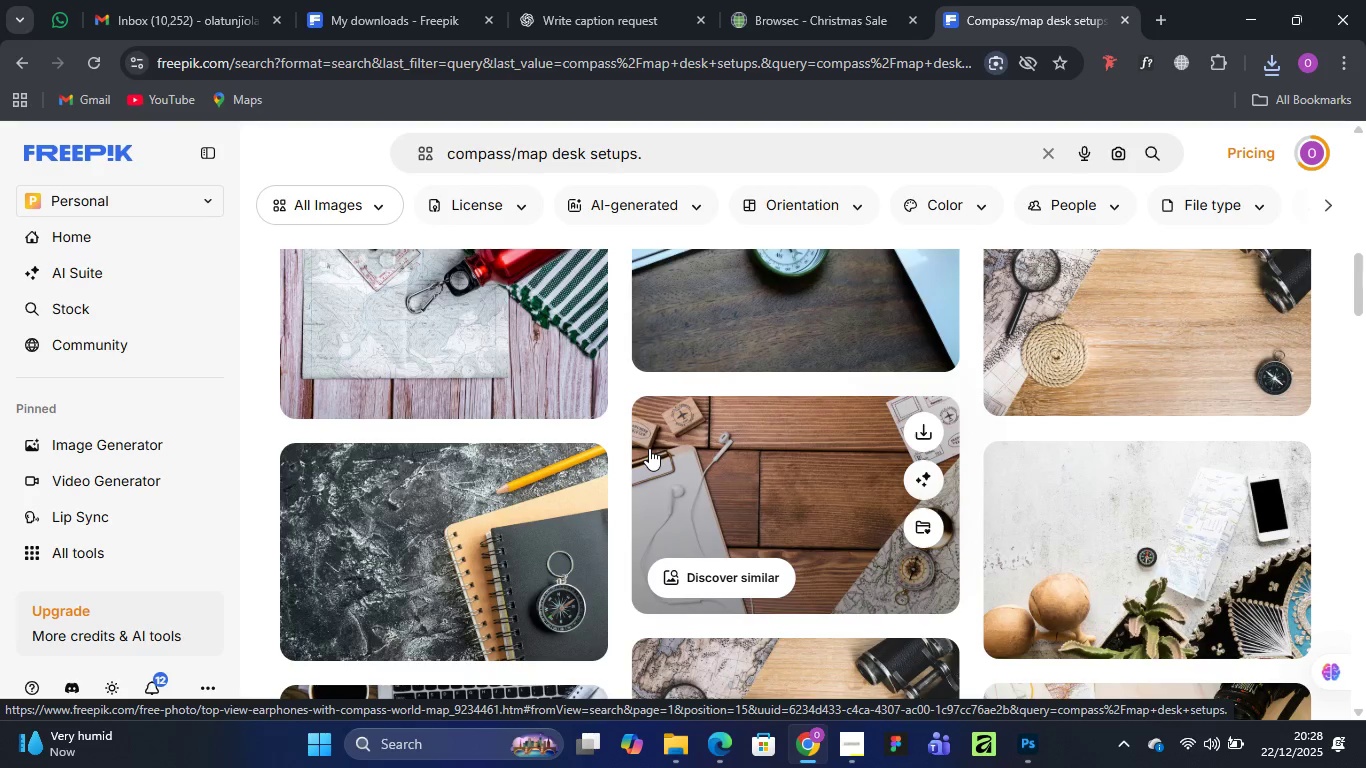 
scroll: coordinate [614, 421], scroll_direction: down, amount: 13.0
 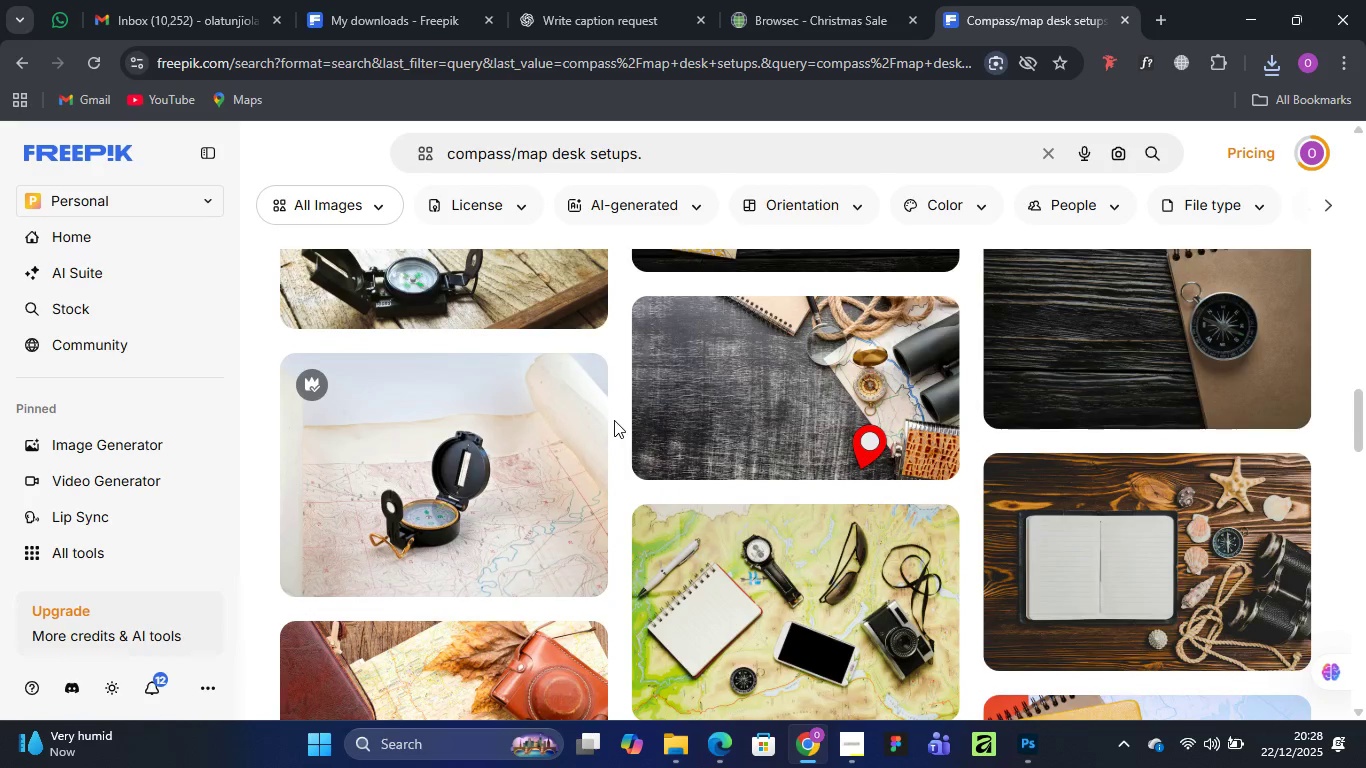 
scroll: coordinate [614, 420], scroll_direction: down, amount: 6.0
 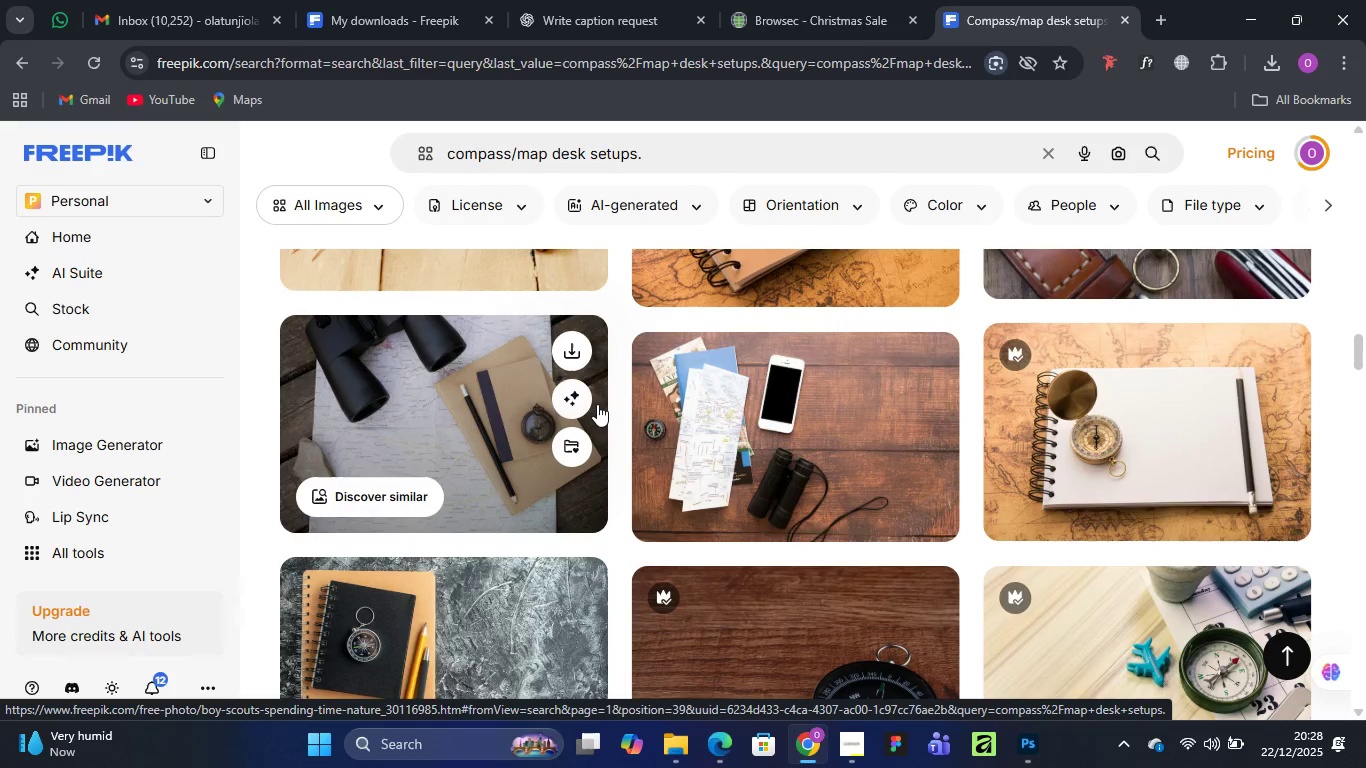 
wait(7.14)
 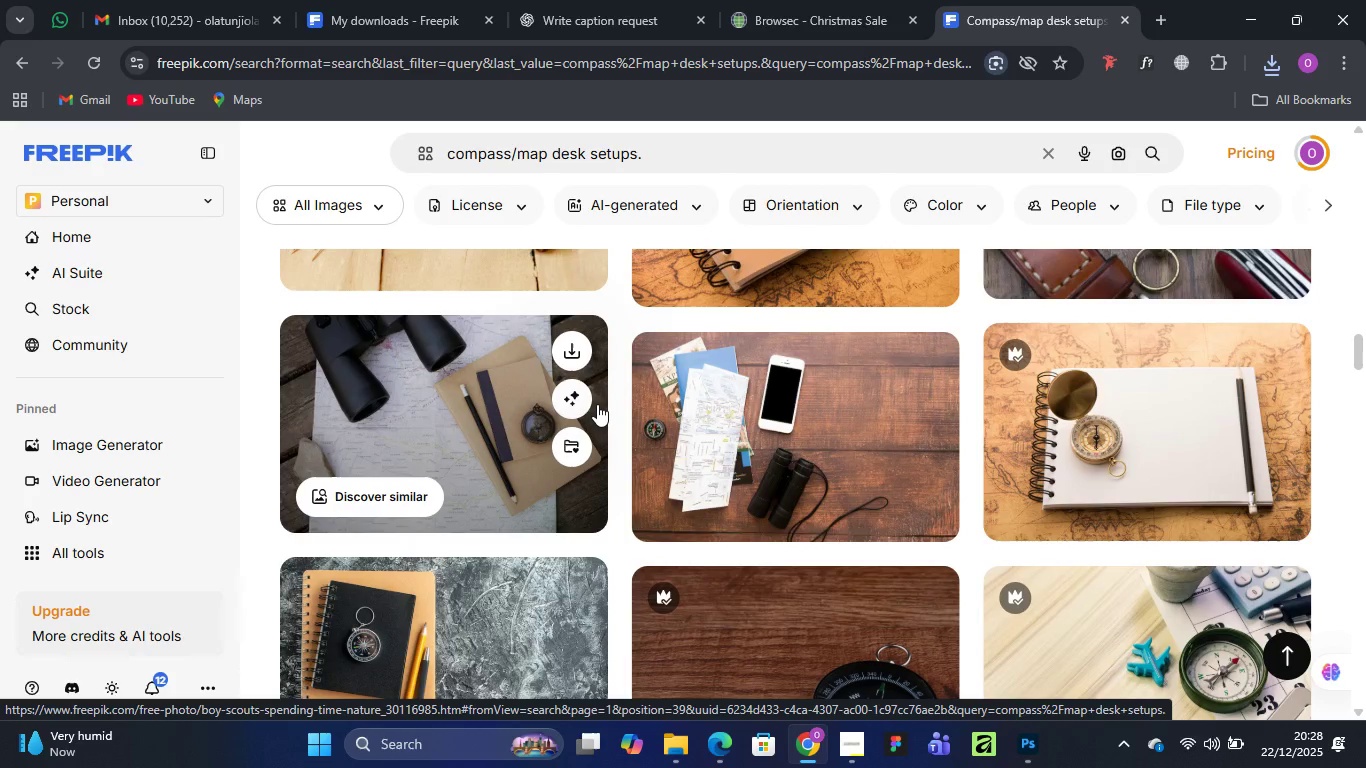 
scroll: coordinate [594, 435], scroll_direction: down, amount: 13.0
 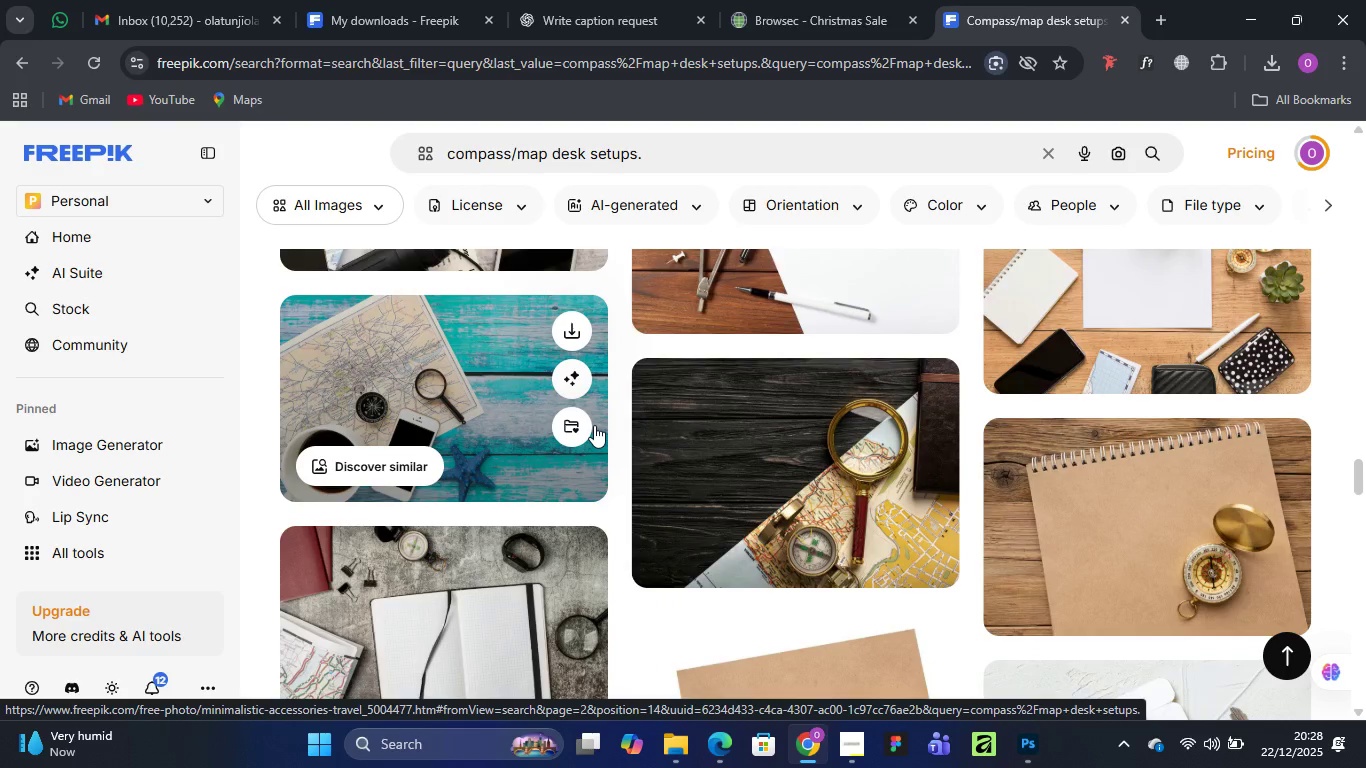 
wait(7.43)
 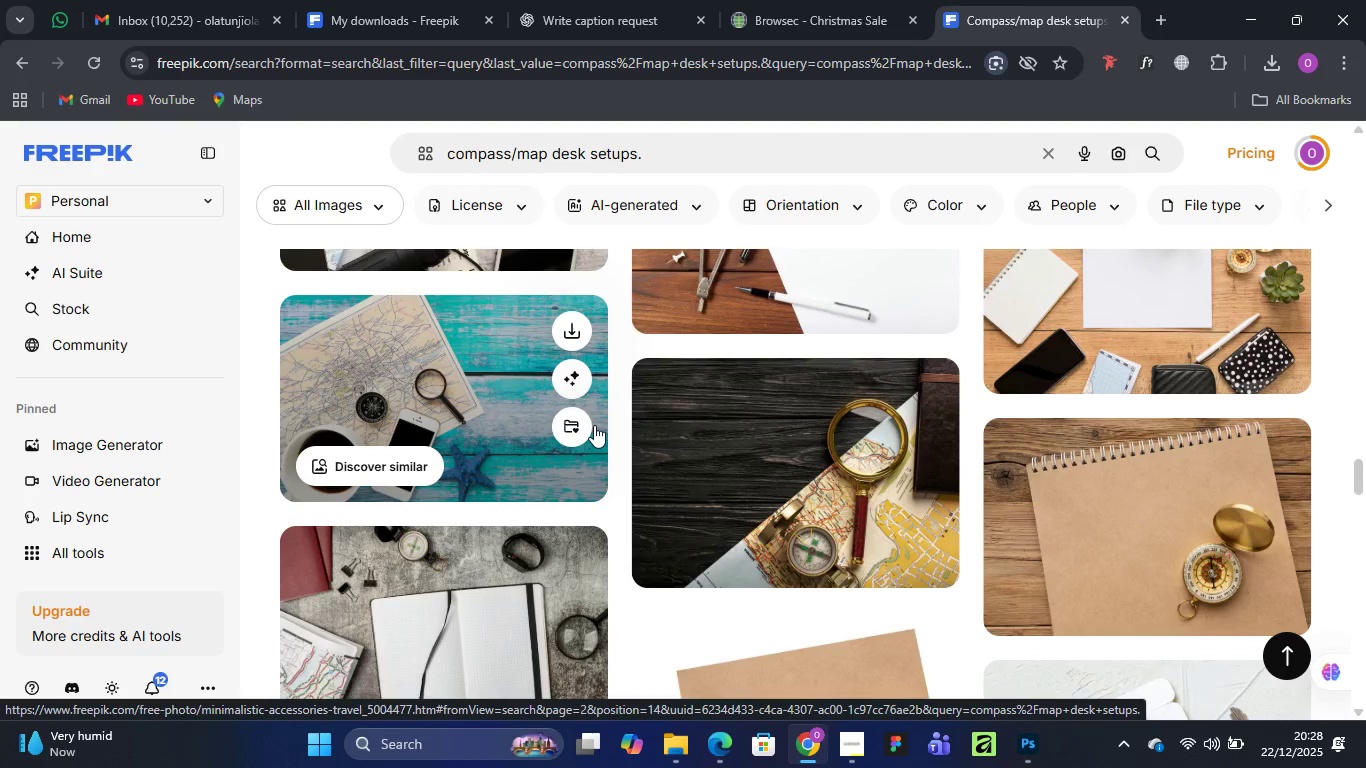 
scroll: coordinate [913, 456], scroll_direction: down, amount: 17.0
 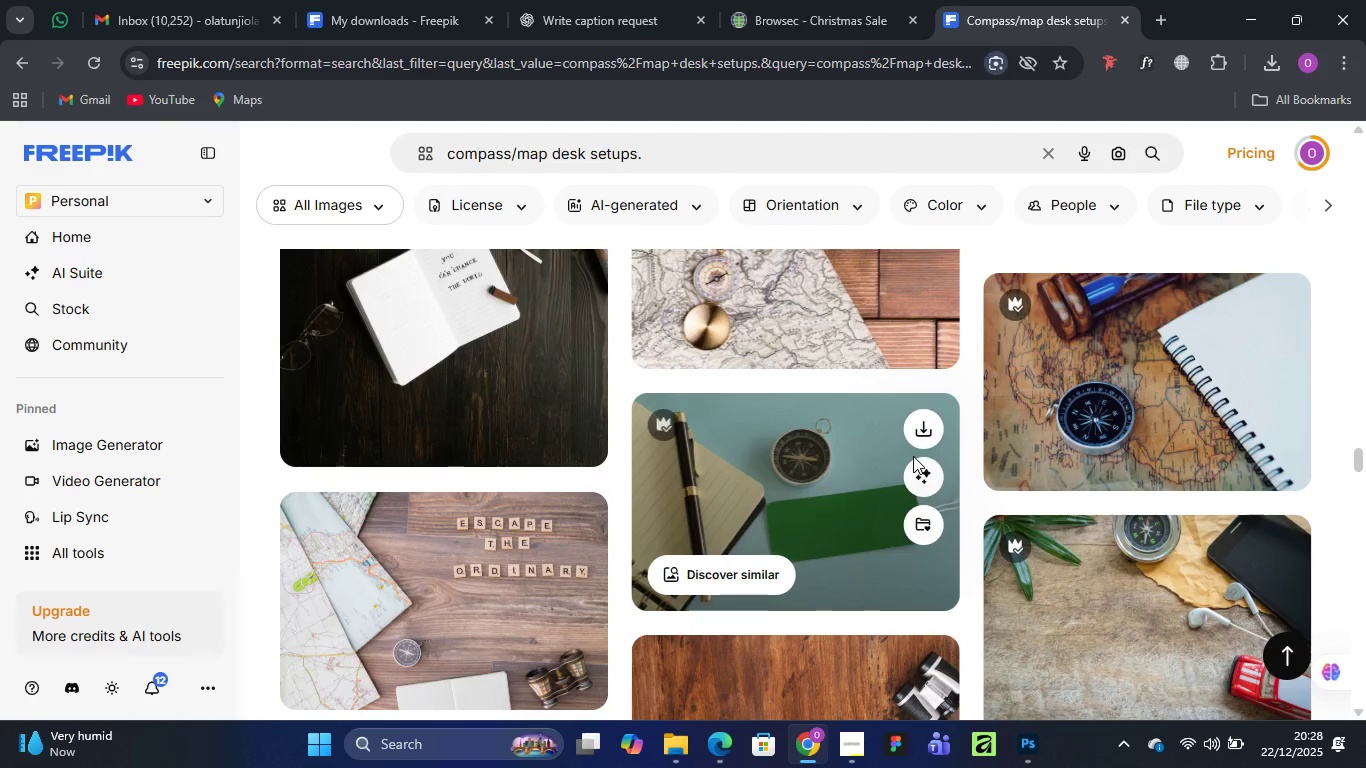 
scroll: coordinate [913, 456], scroll_direction: up, amount: 2.0
 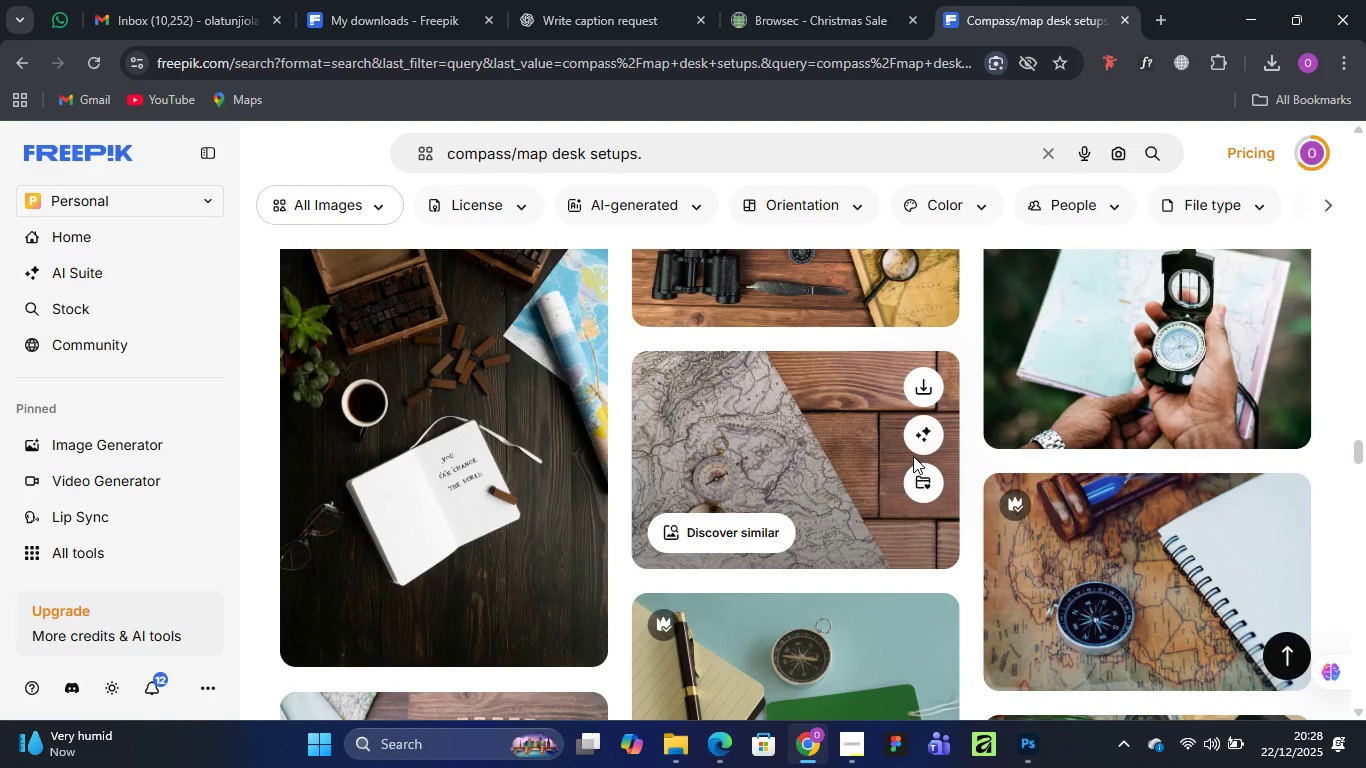 
scroll: coordinate [913, 453], scroll_direction: down, amount: 11.0
 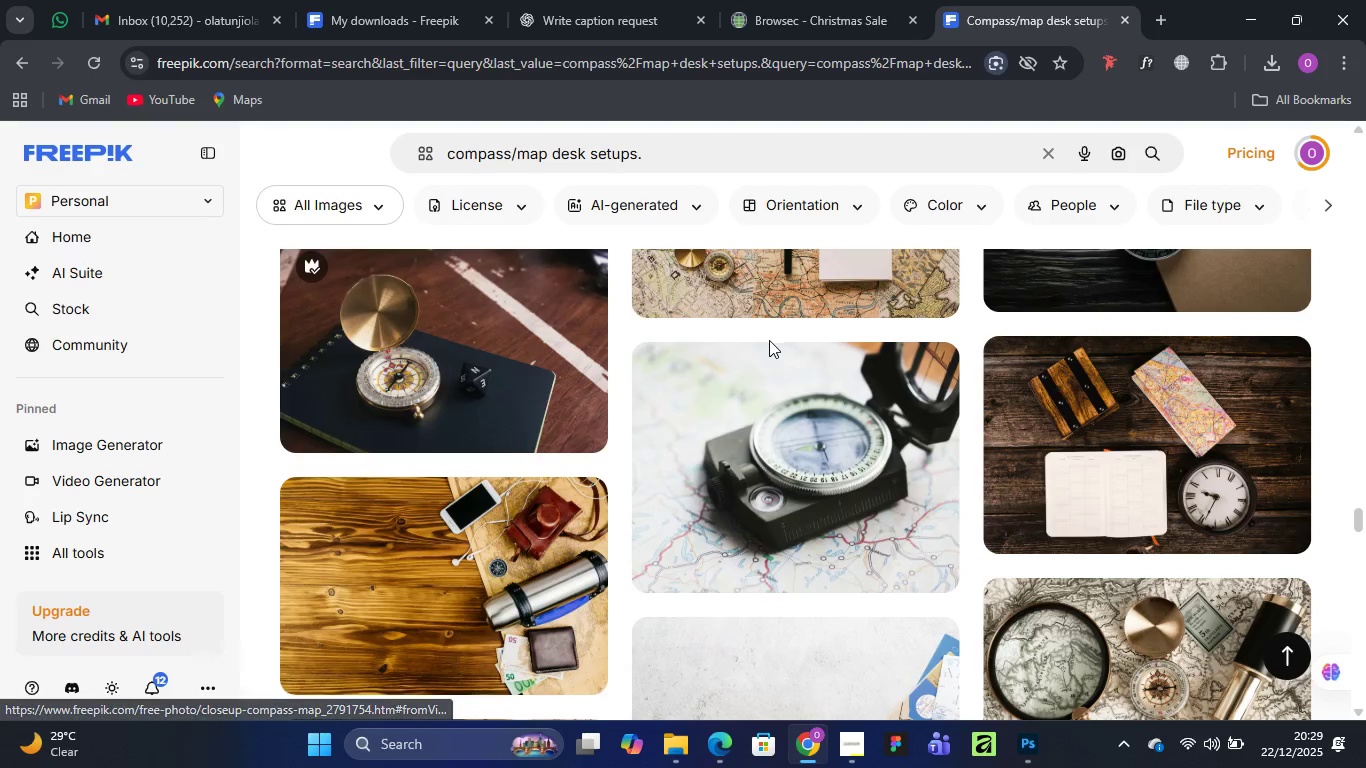 
wait(14.17)
 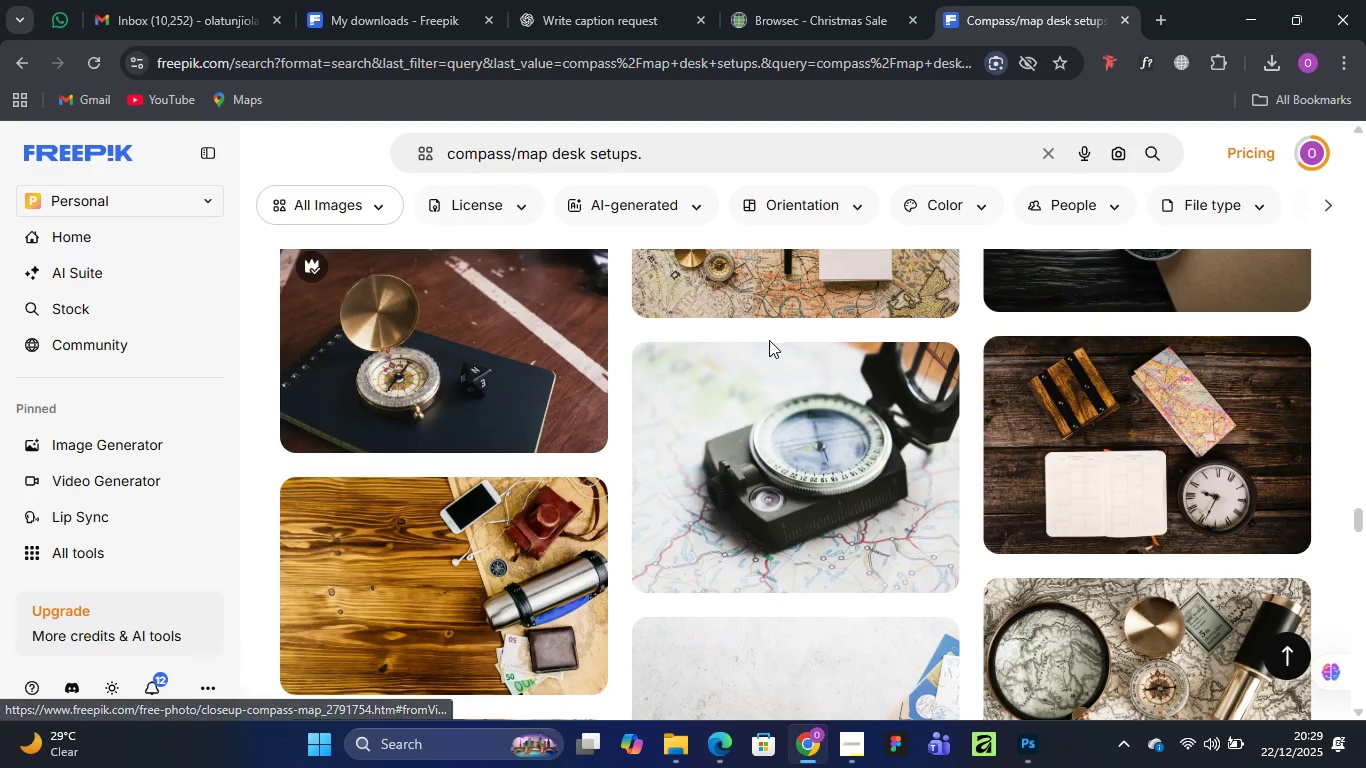 
left_click([923, 379])
 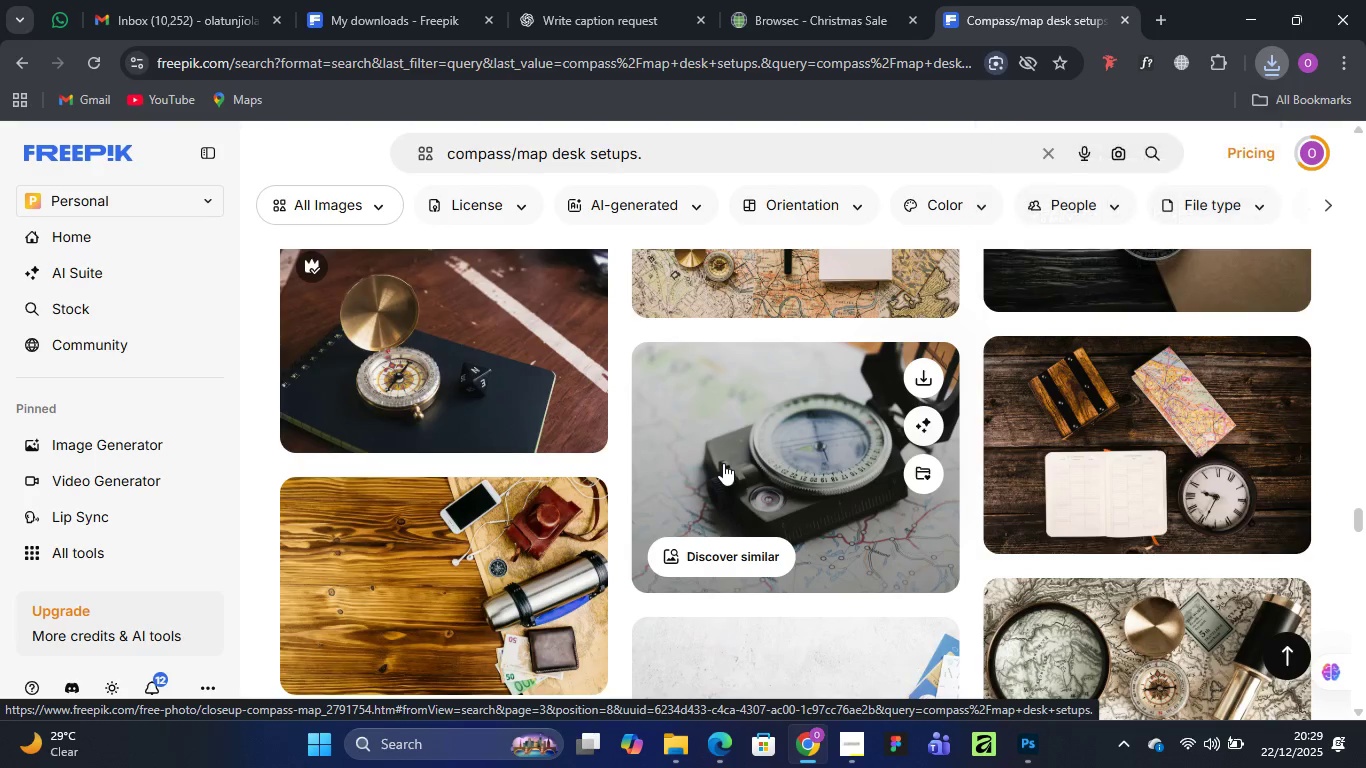 
wait(13.3)
 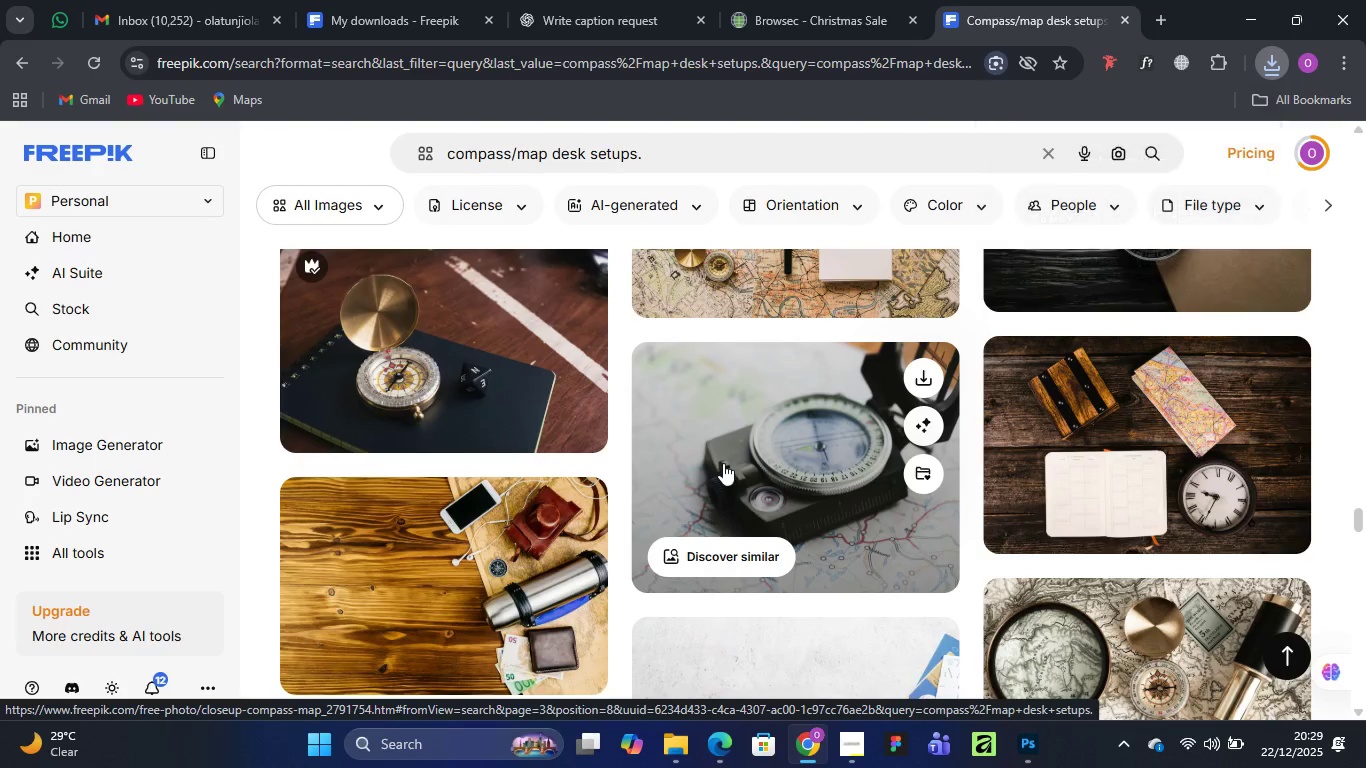 
scroll: coordinate [736, 445], scroll_direction: down, amount: 7.0
 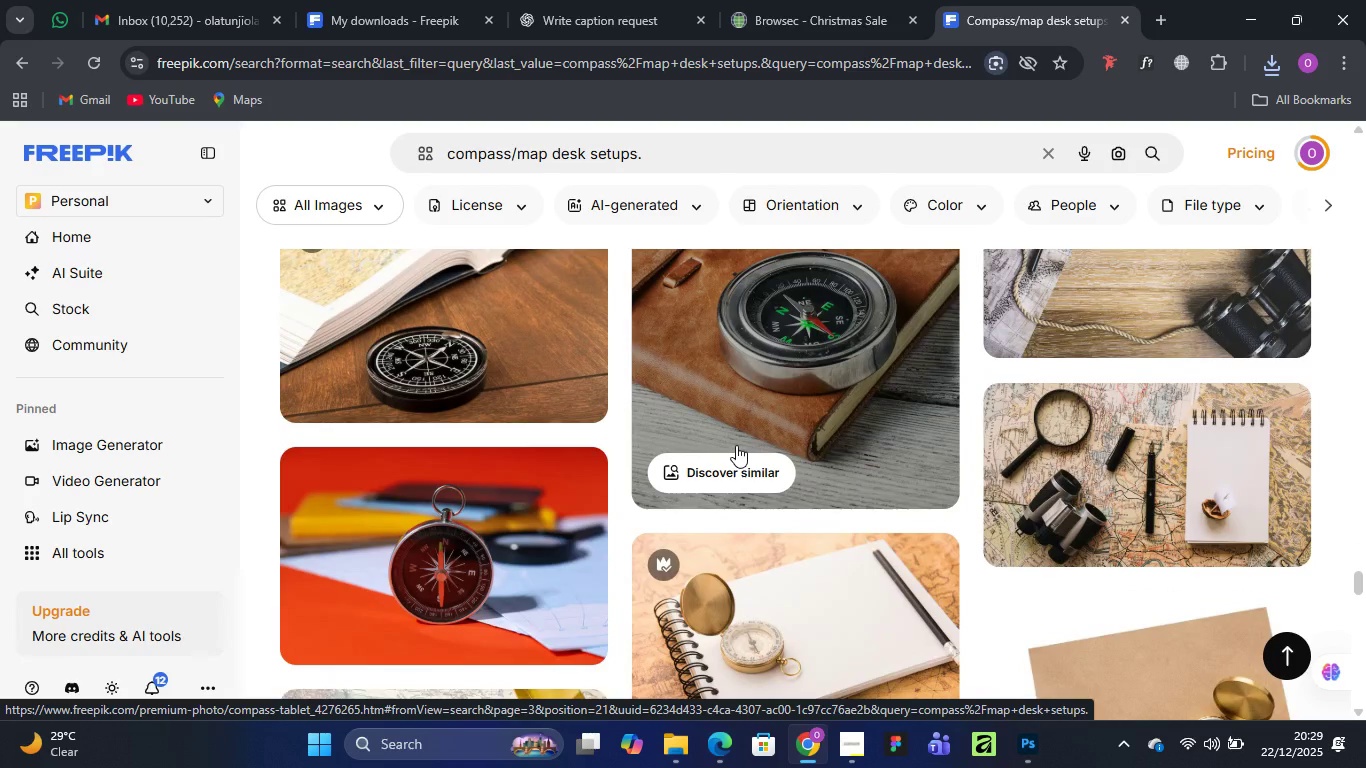 
wait(6.42)
 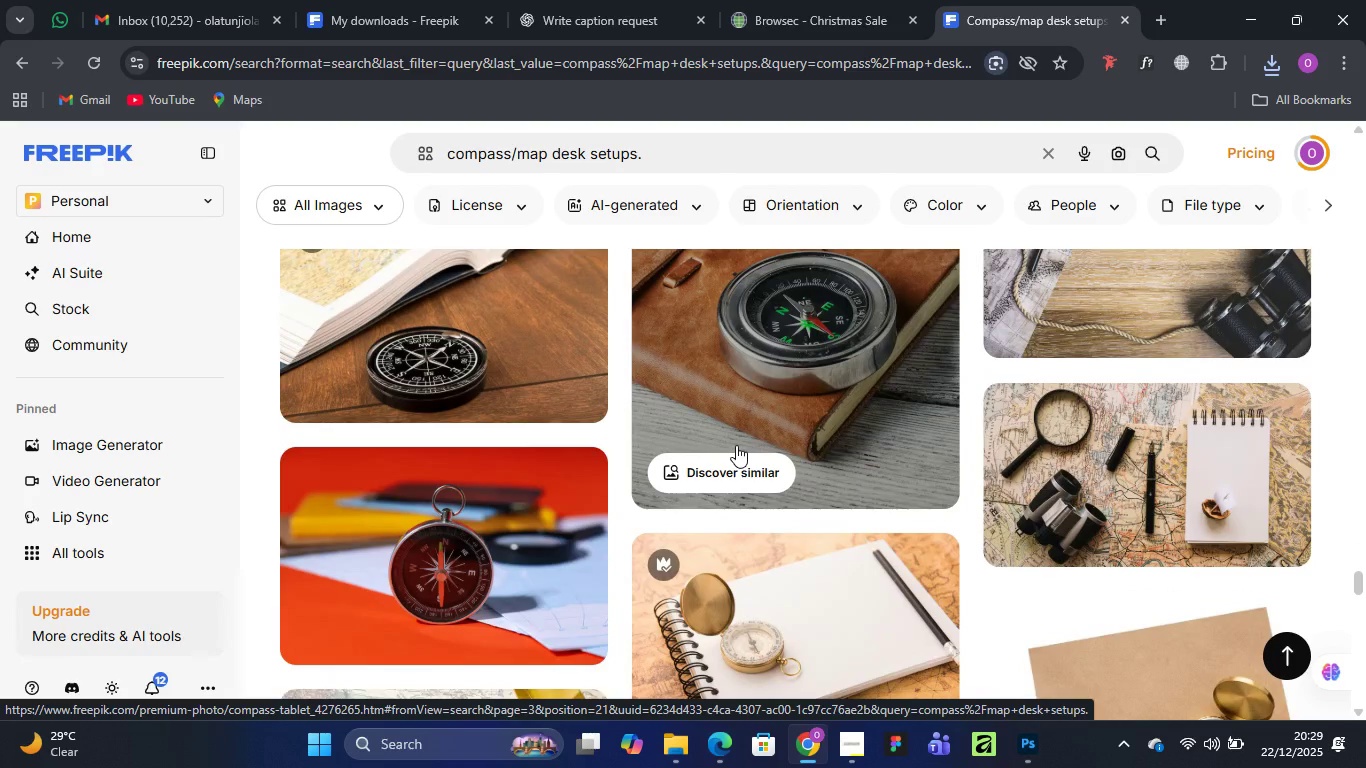 
mouse_move([566, 474])
 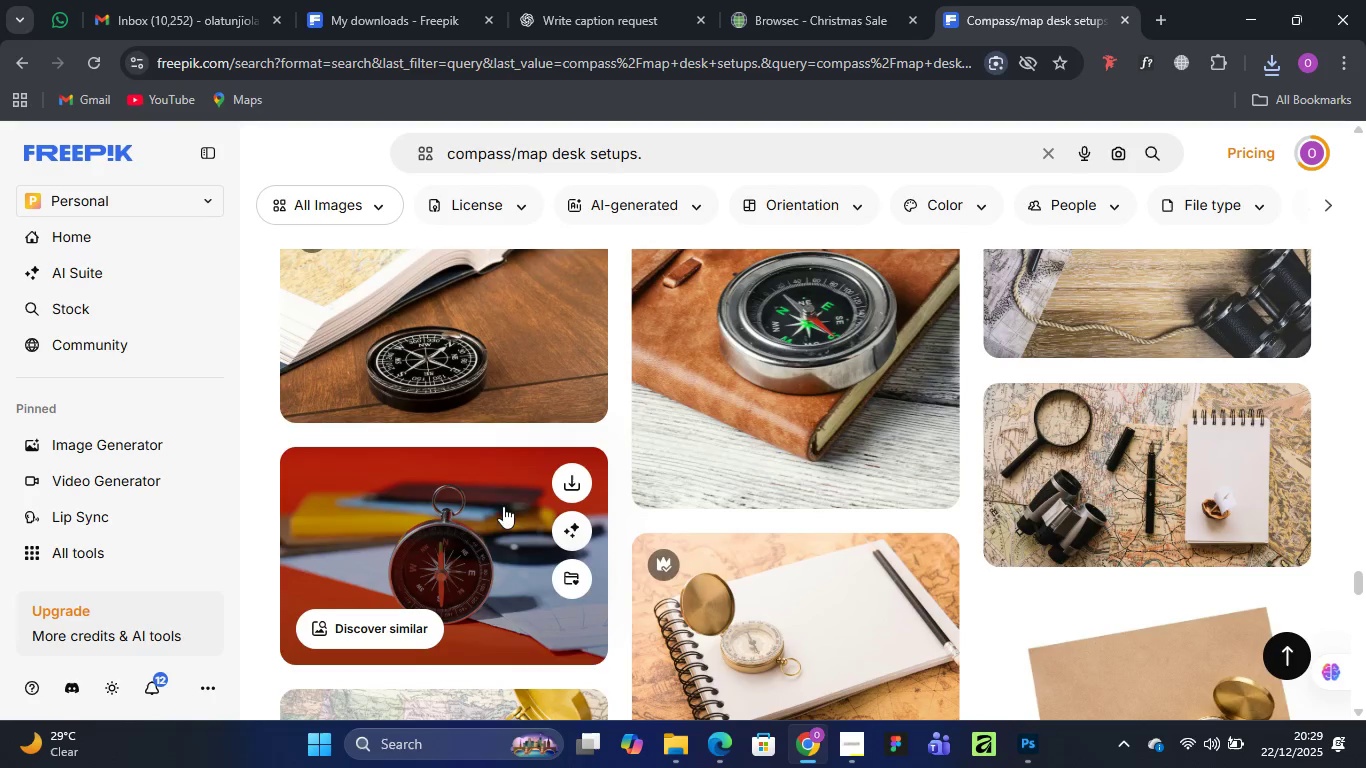 
scroll: coordinate [607, 522], scroll_direction: down, amount: 16.0
 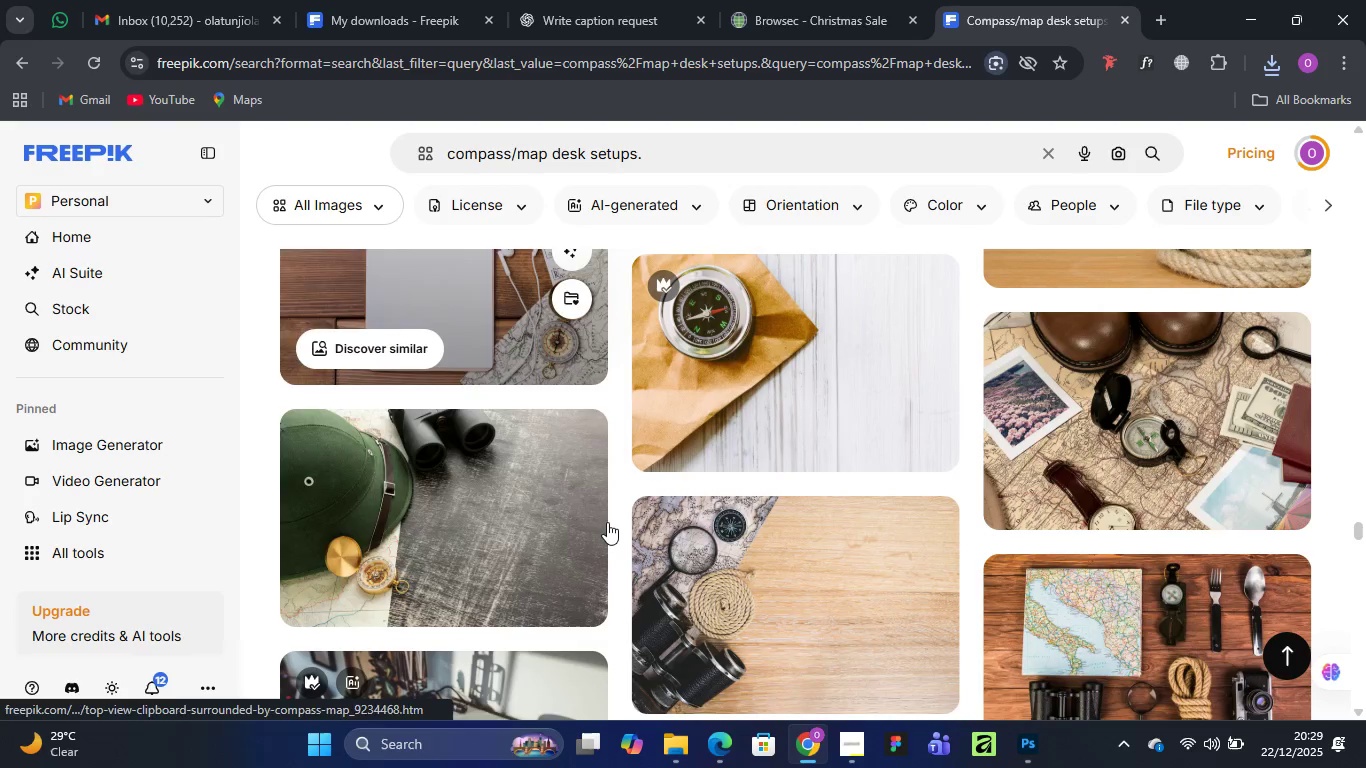 
scroll: coordinate [607, 522], scroll_direction: down, amount: 10.0
 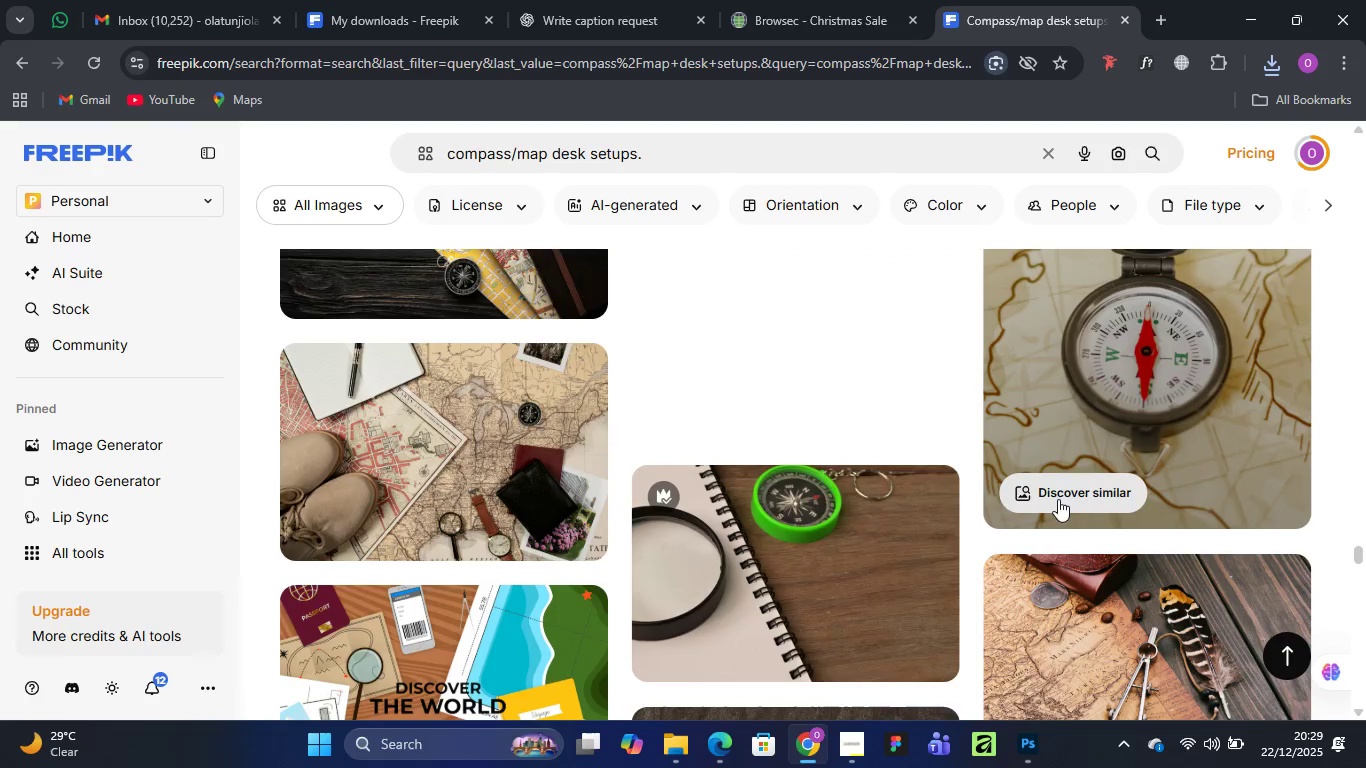 
scroll: coordinate [1057, 500], scroll_direction: up, amount: 2.0
 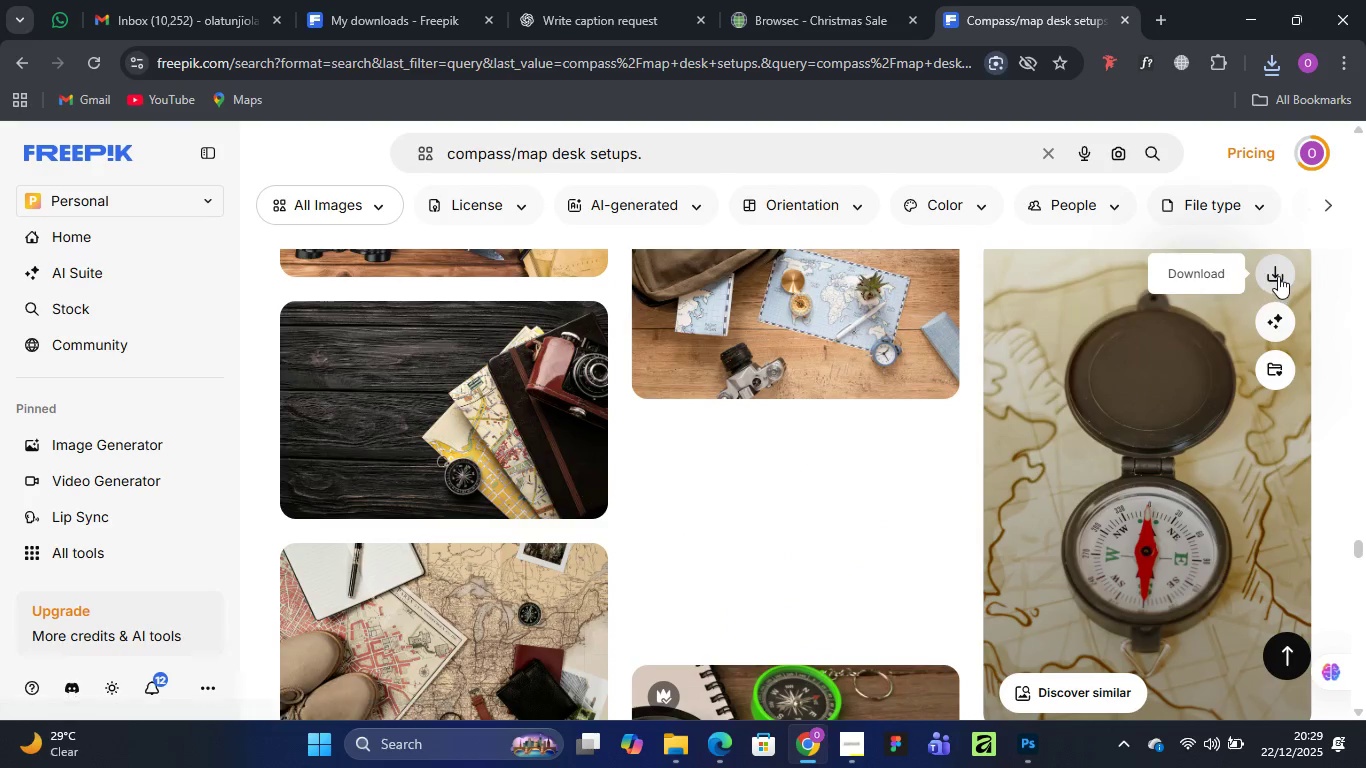 
left_click([1278, 276])
 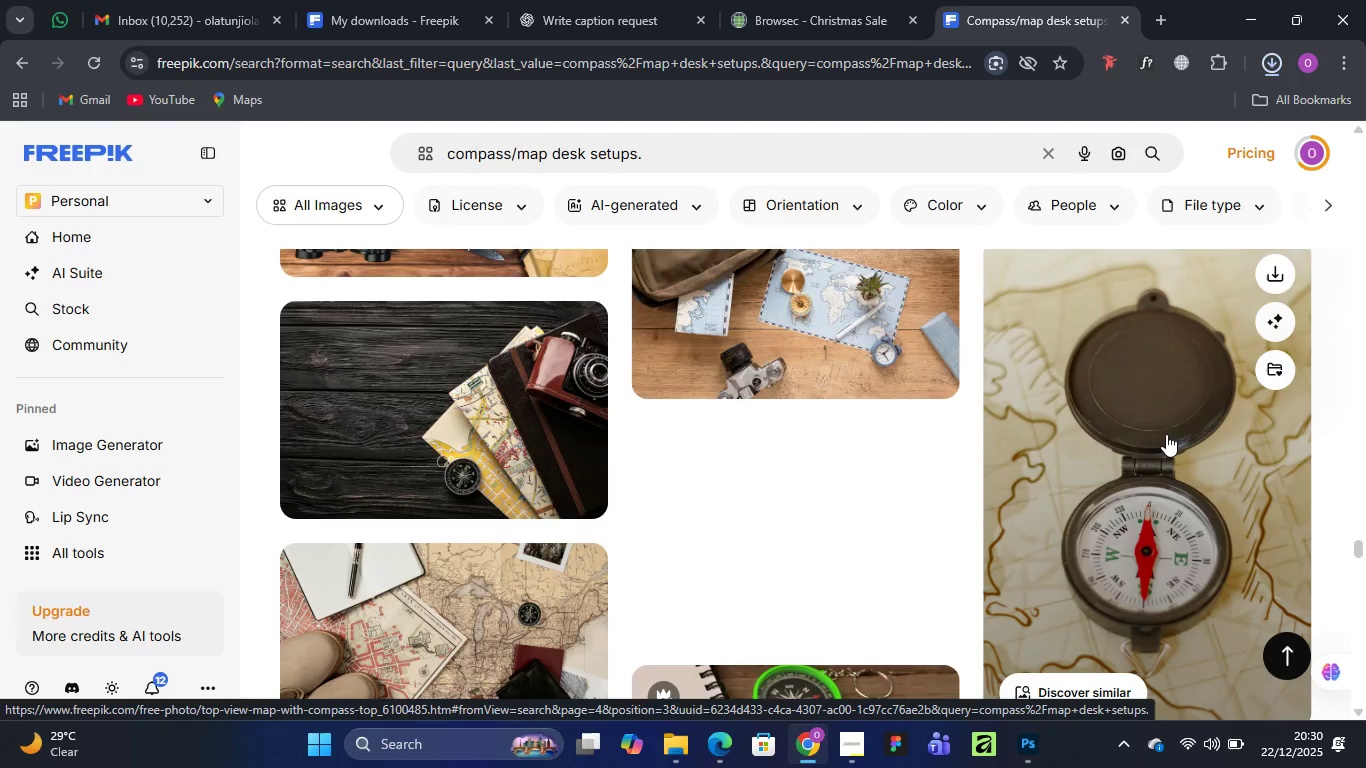 
wait(7.81)
 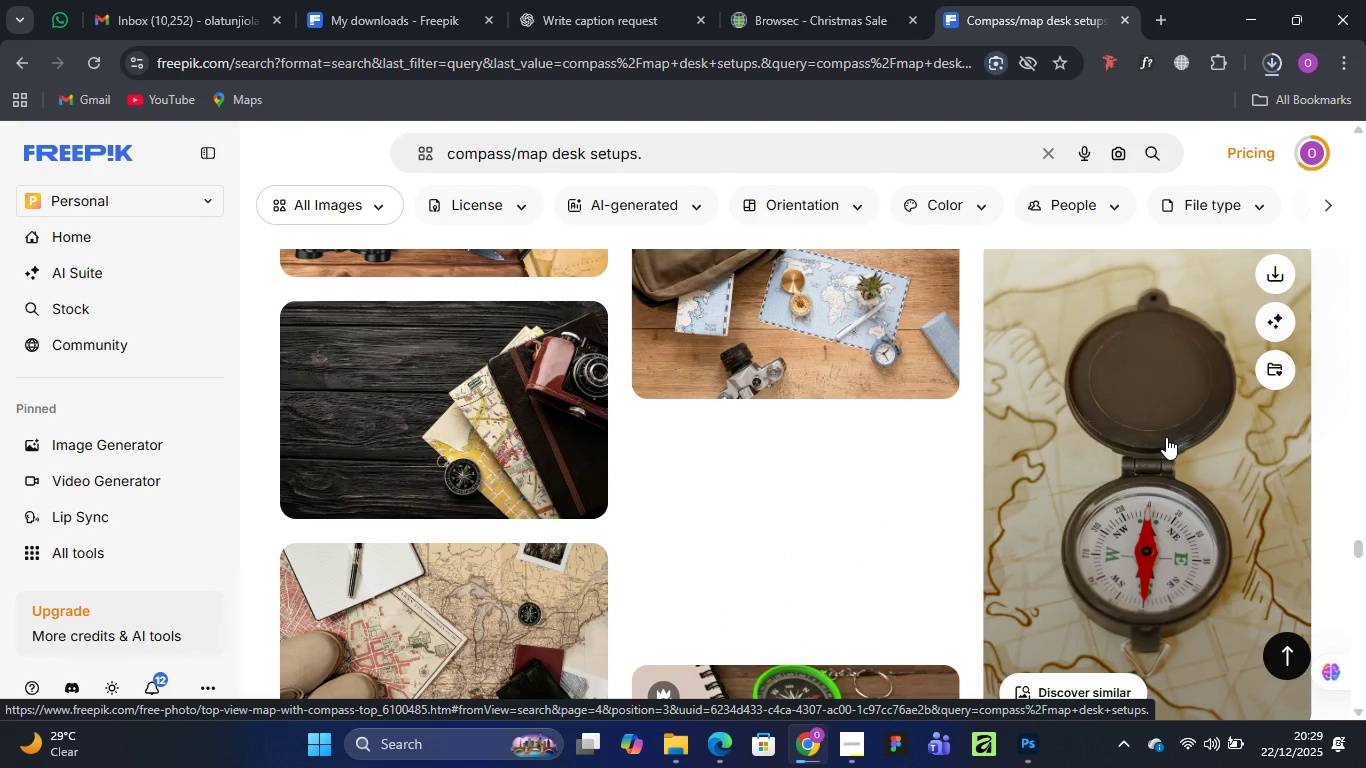 
scroll: coordinate [806, 459], scroll_direction: down, amount: 9.0
 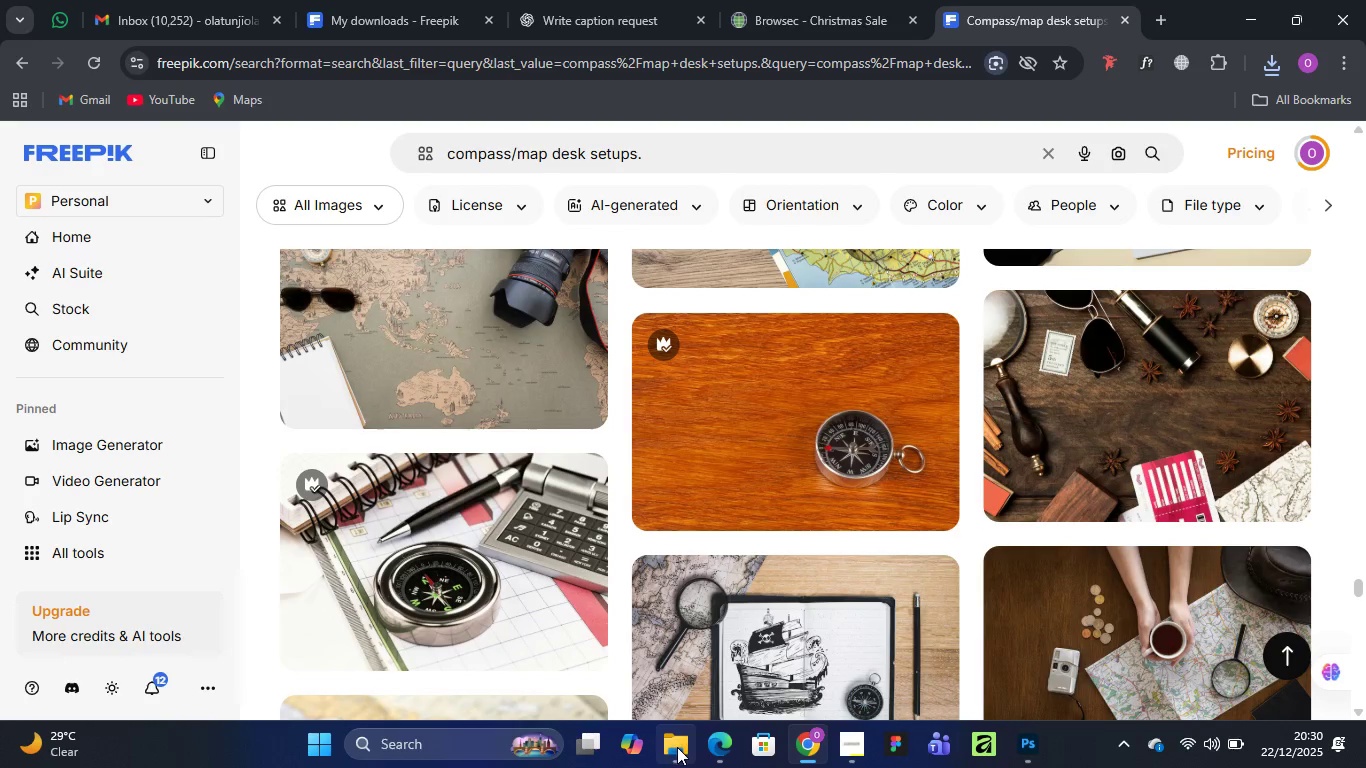 
left_click([664, 657])
 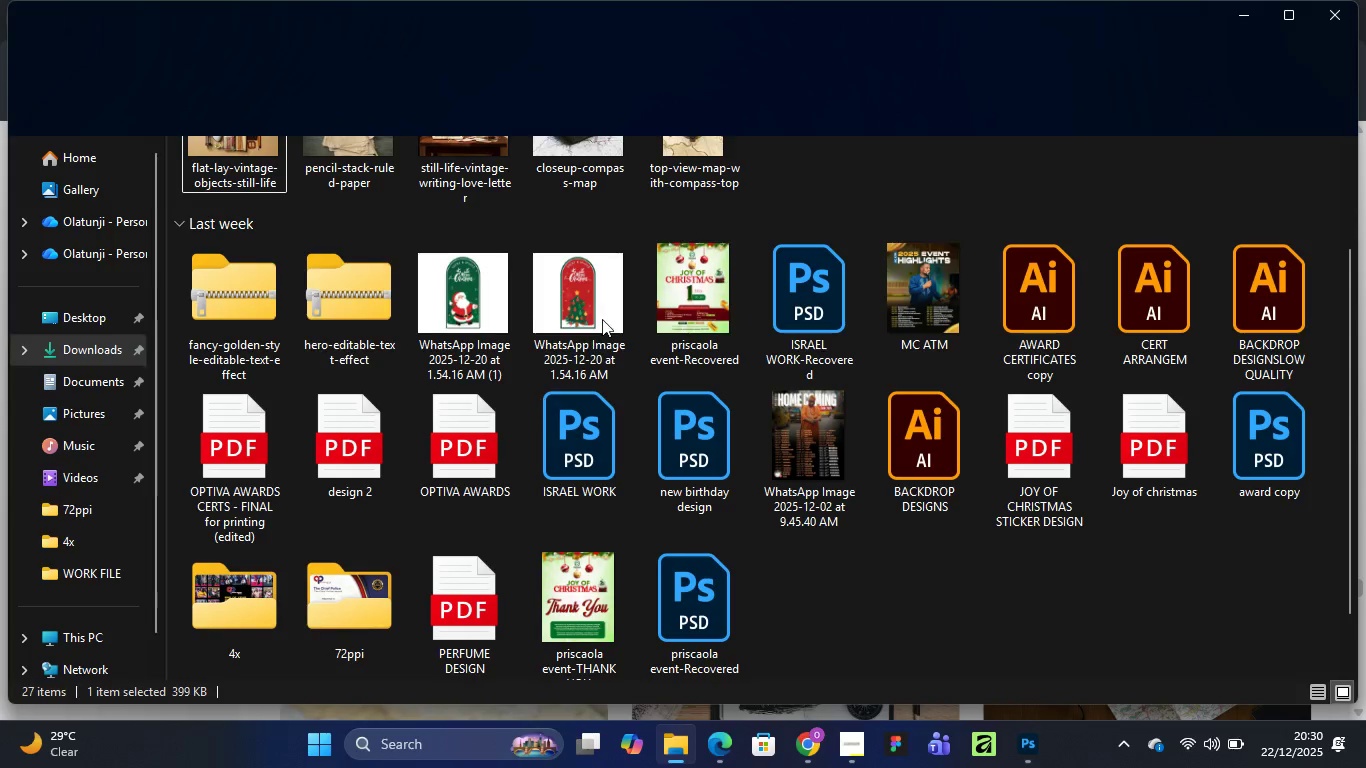 
scroll: coordinate [637, 355], scroll_direction: up, amount: 7.0
 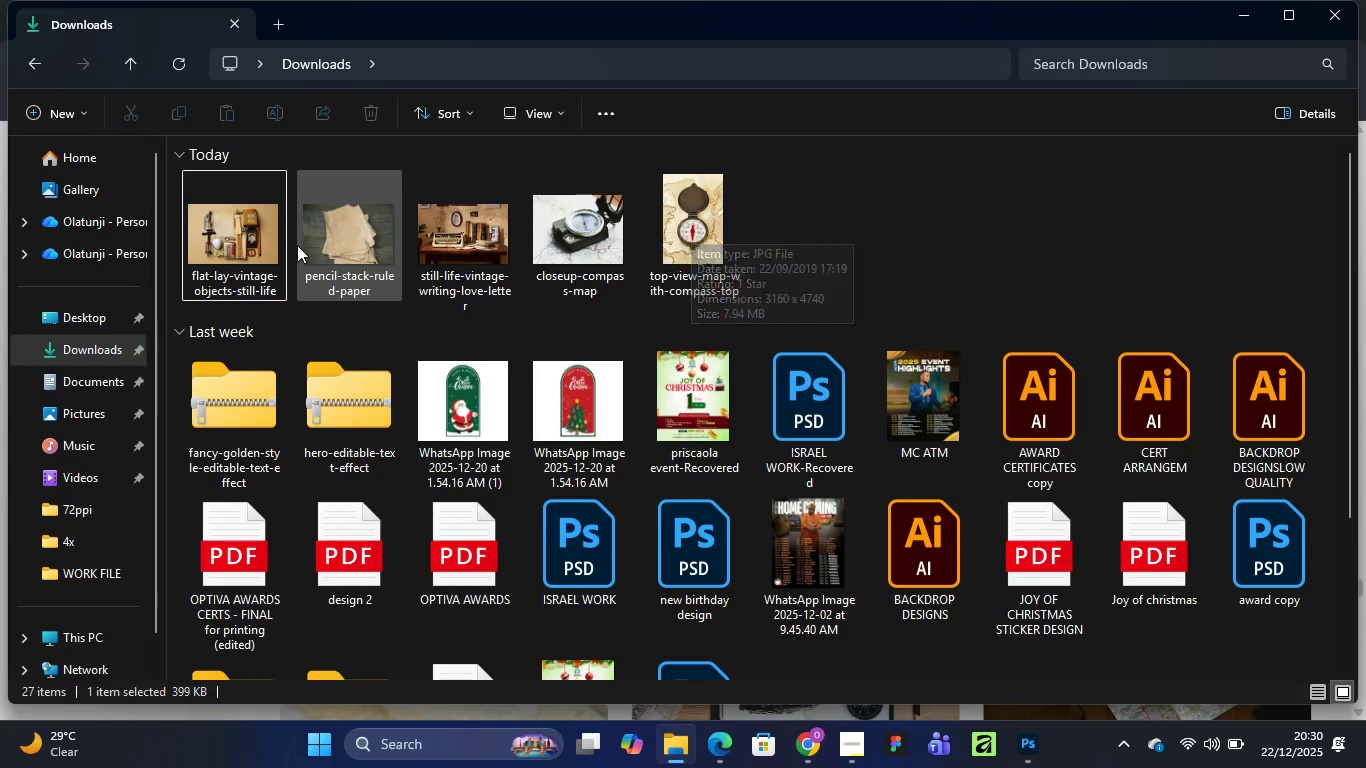 
right_click([222, 240])
 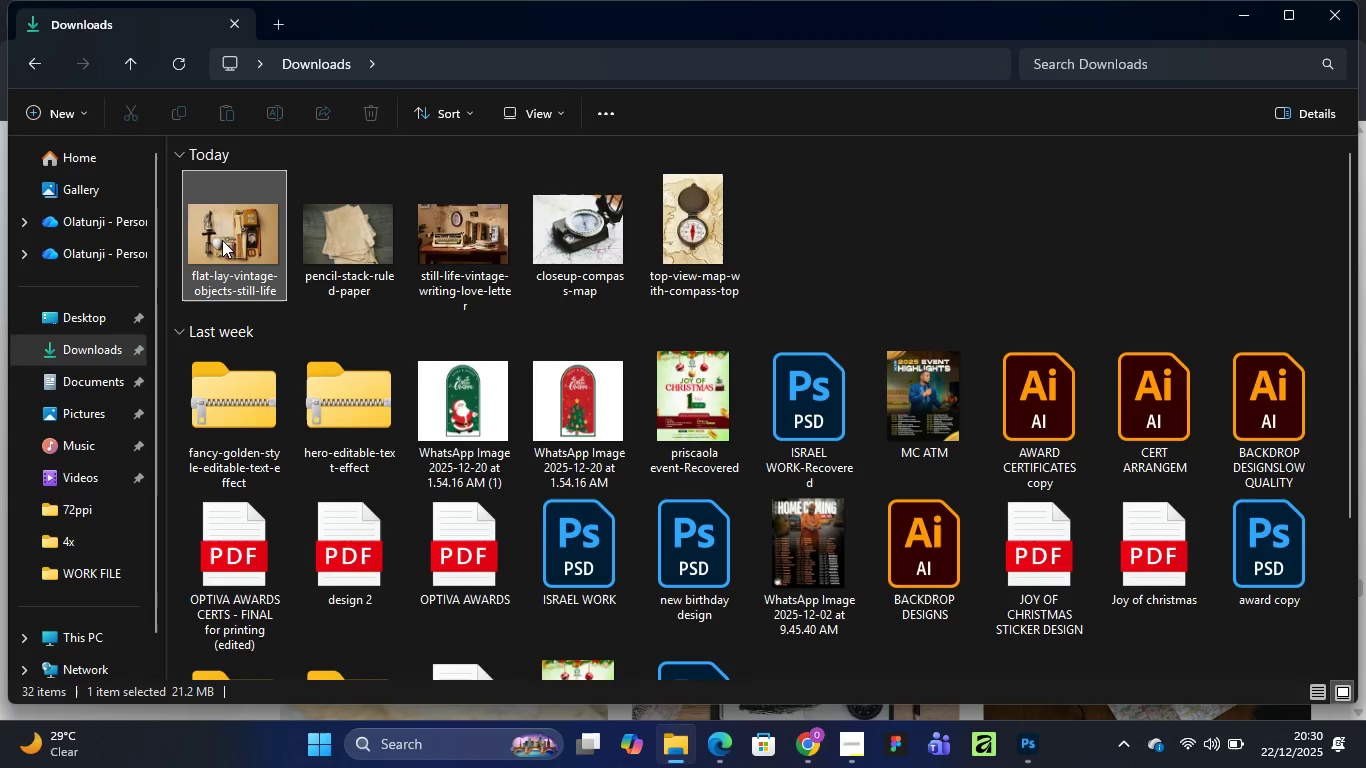 
wait(8.86)
 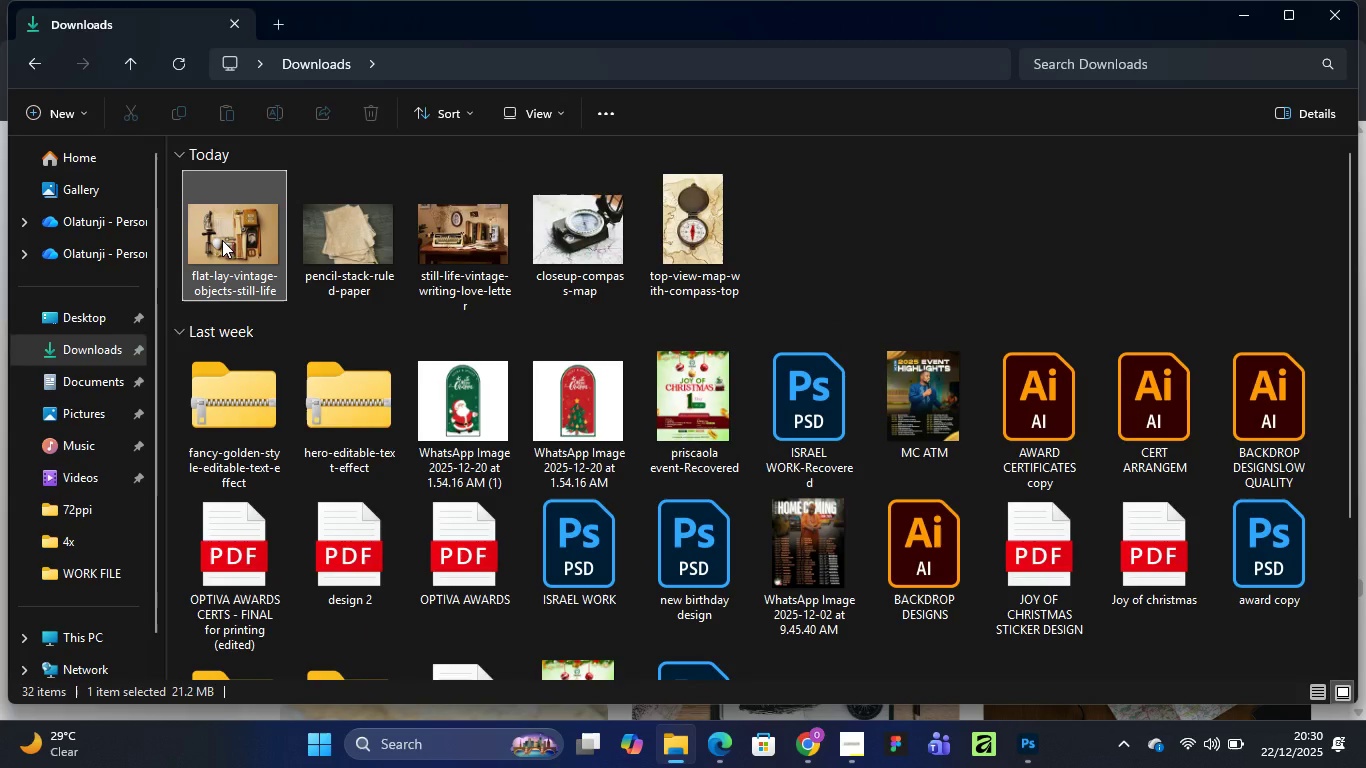 
left_click([927, 209])
 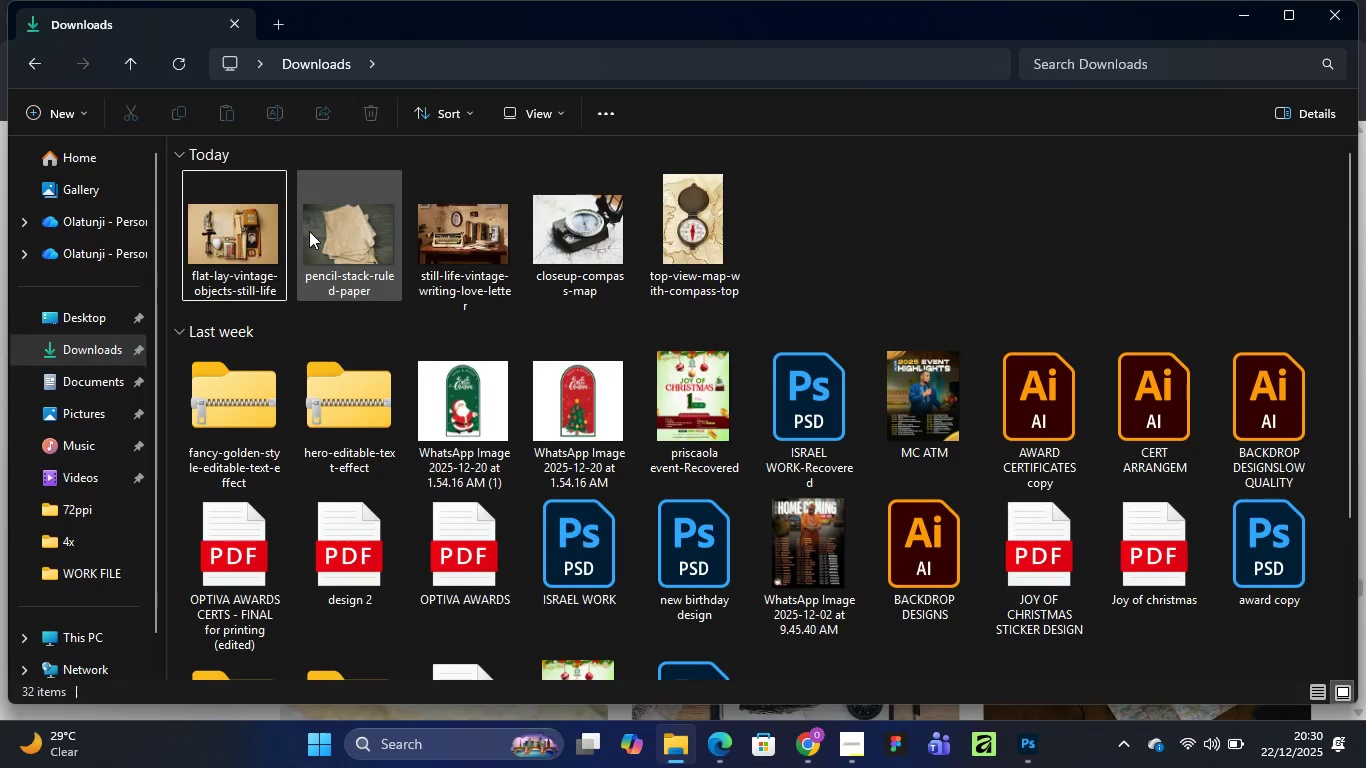 
hold_key(key=ShiftLeft, duration=1.31)
left_click([687, 206])
 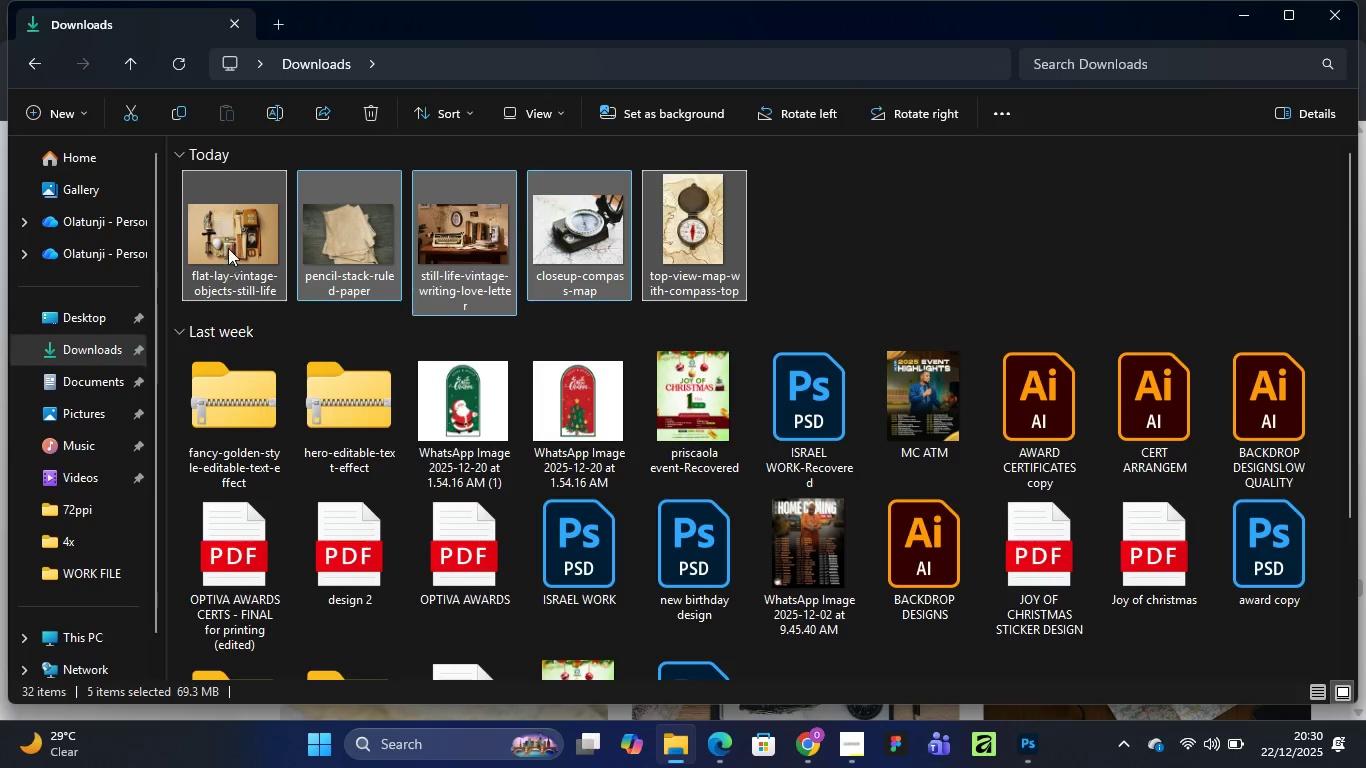 
right_click([230, 241])
 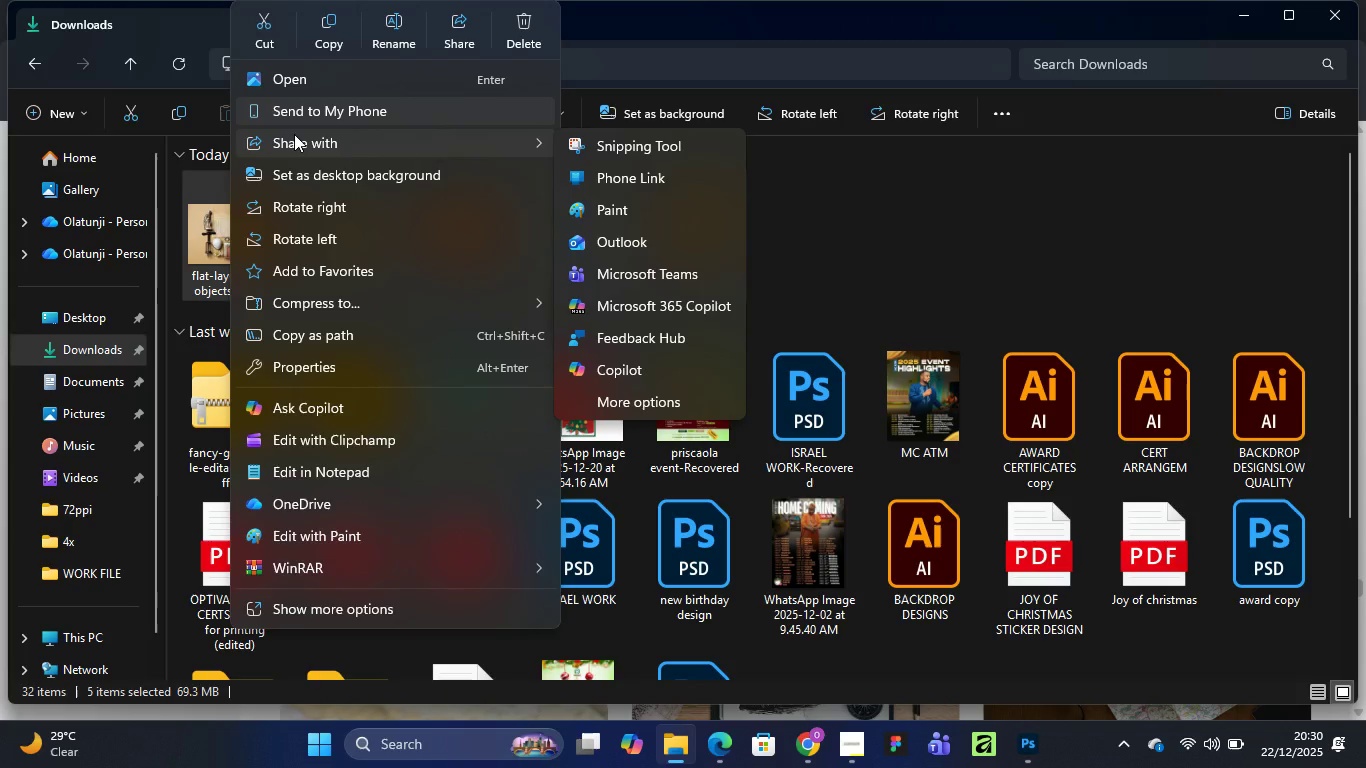 
wait(13.72)
 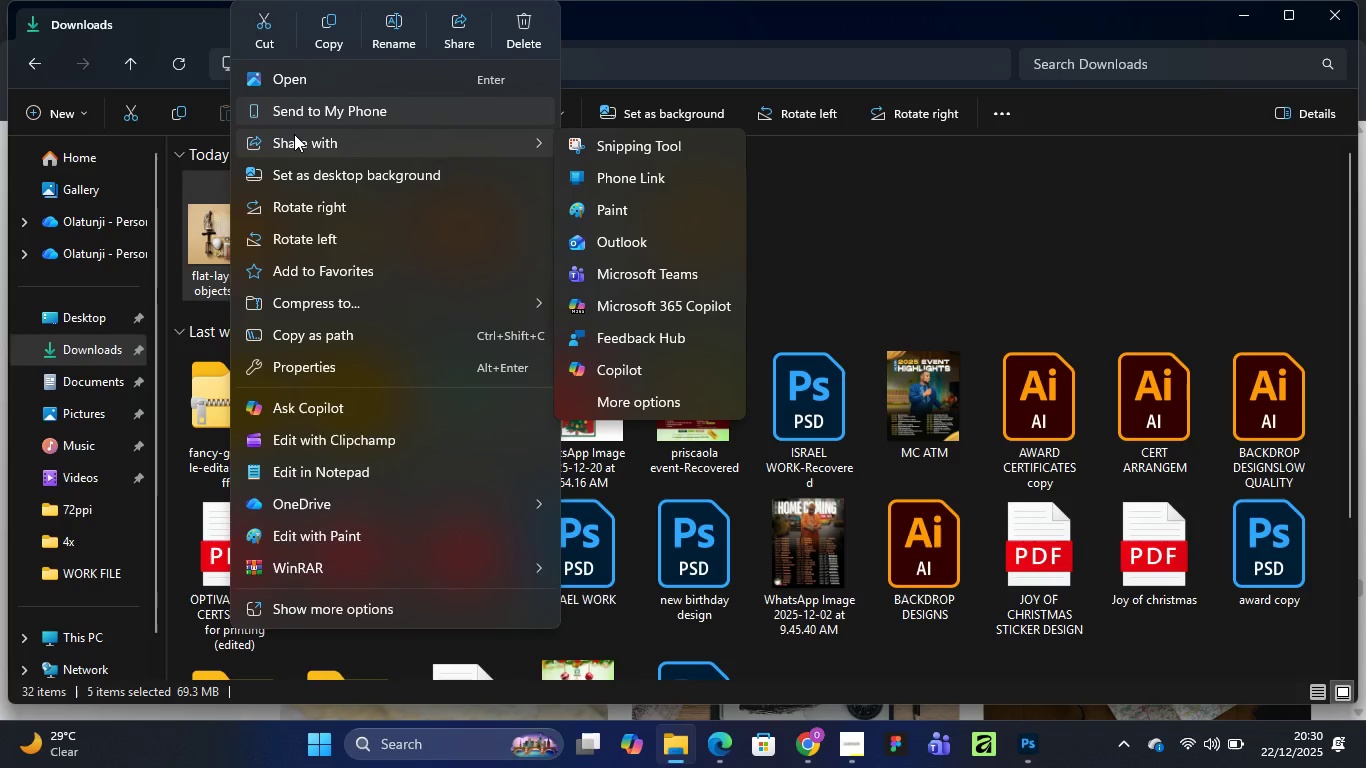 
left_click([886, 229])
 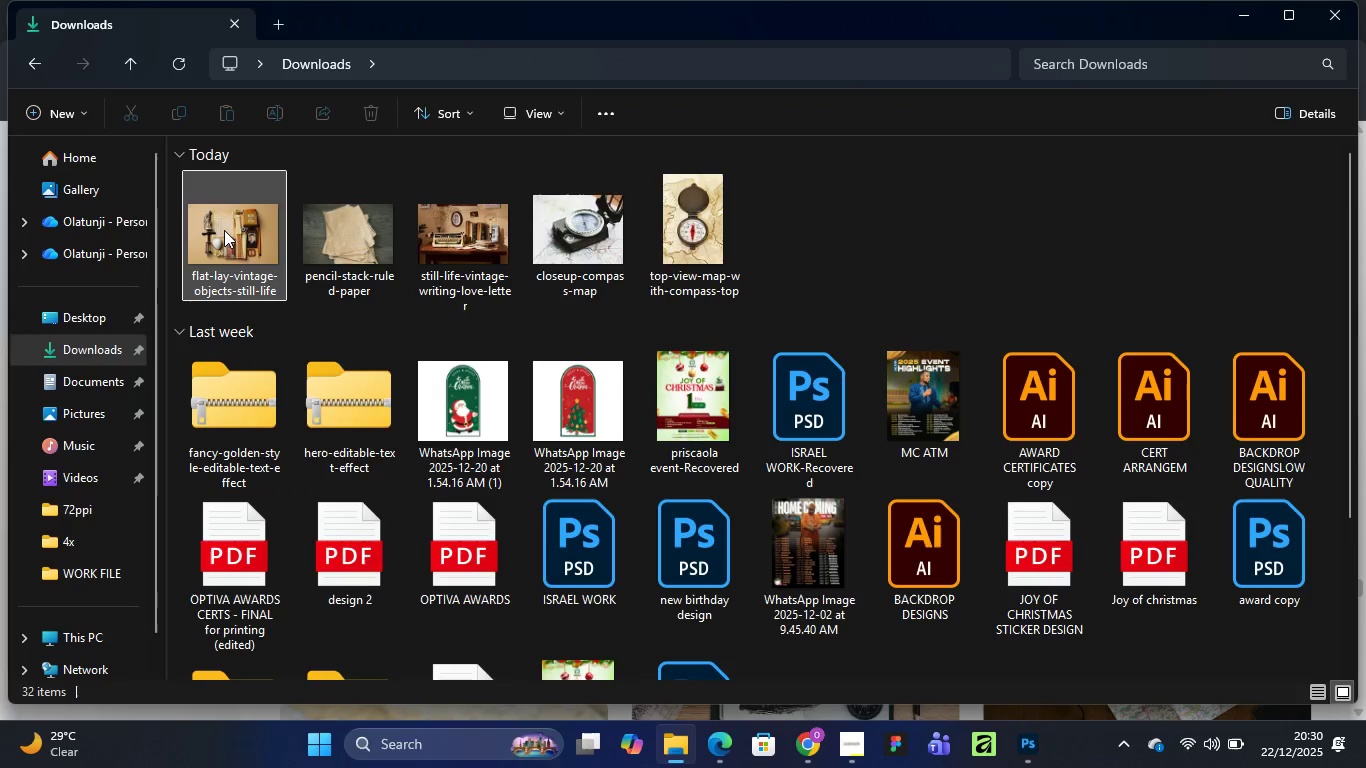 
left_click([224, 230])
 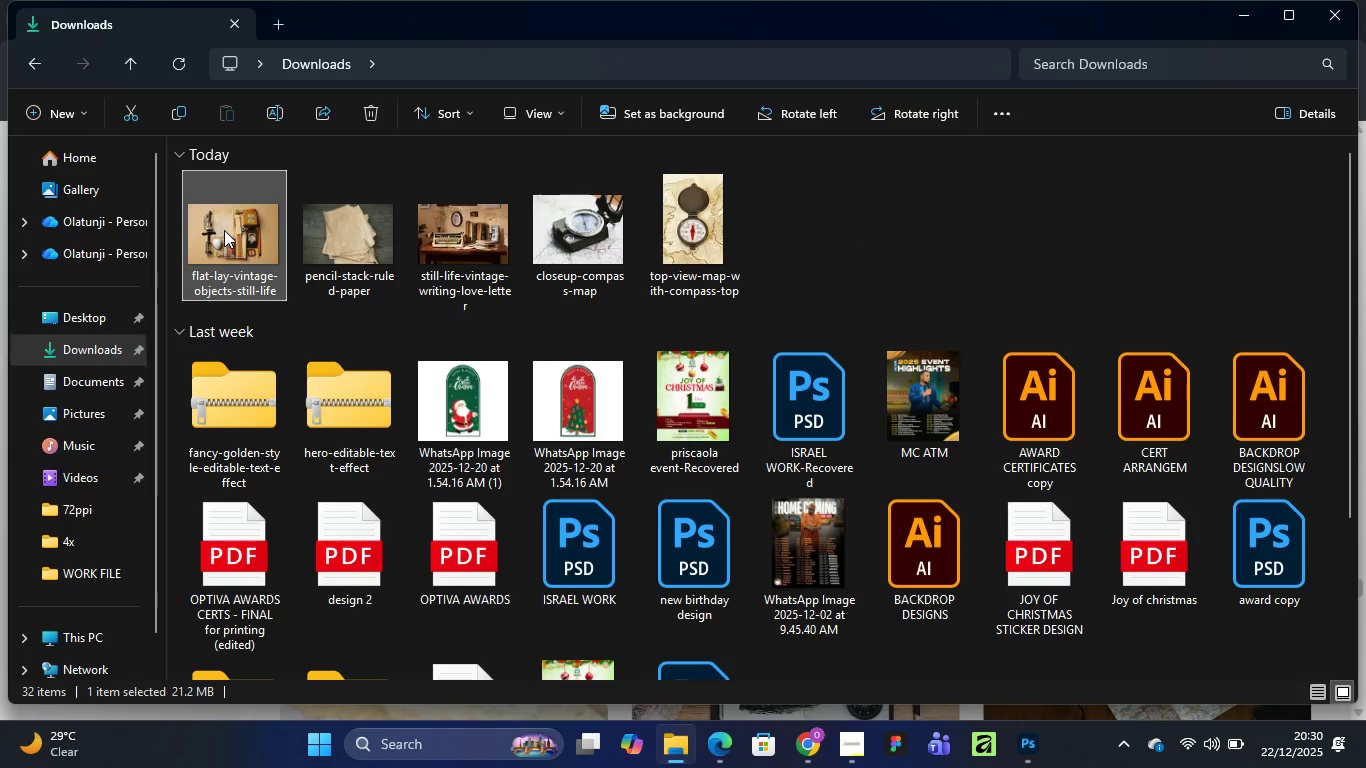 
right_click([224, 230])
 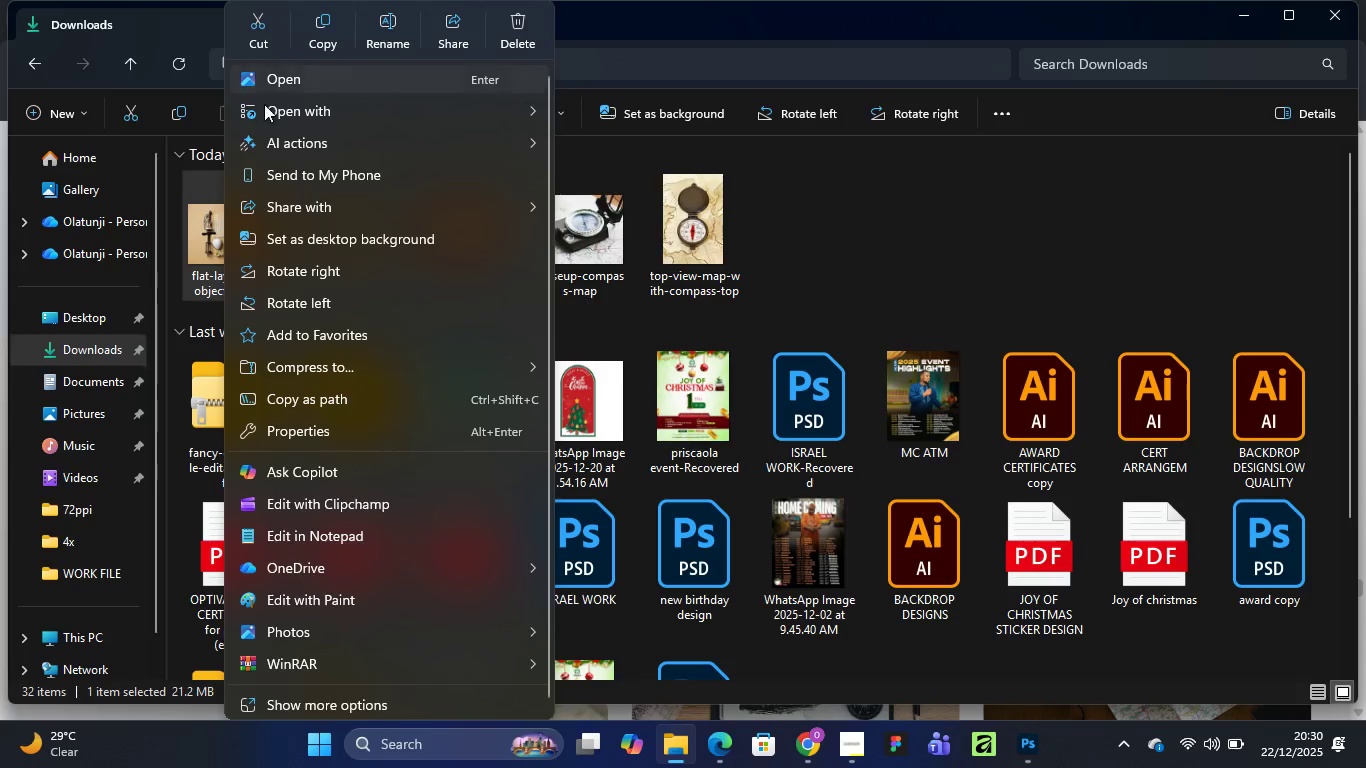 
wait(14.51)
 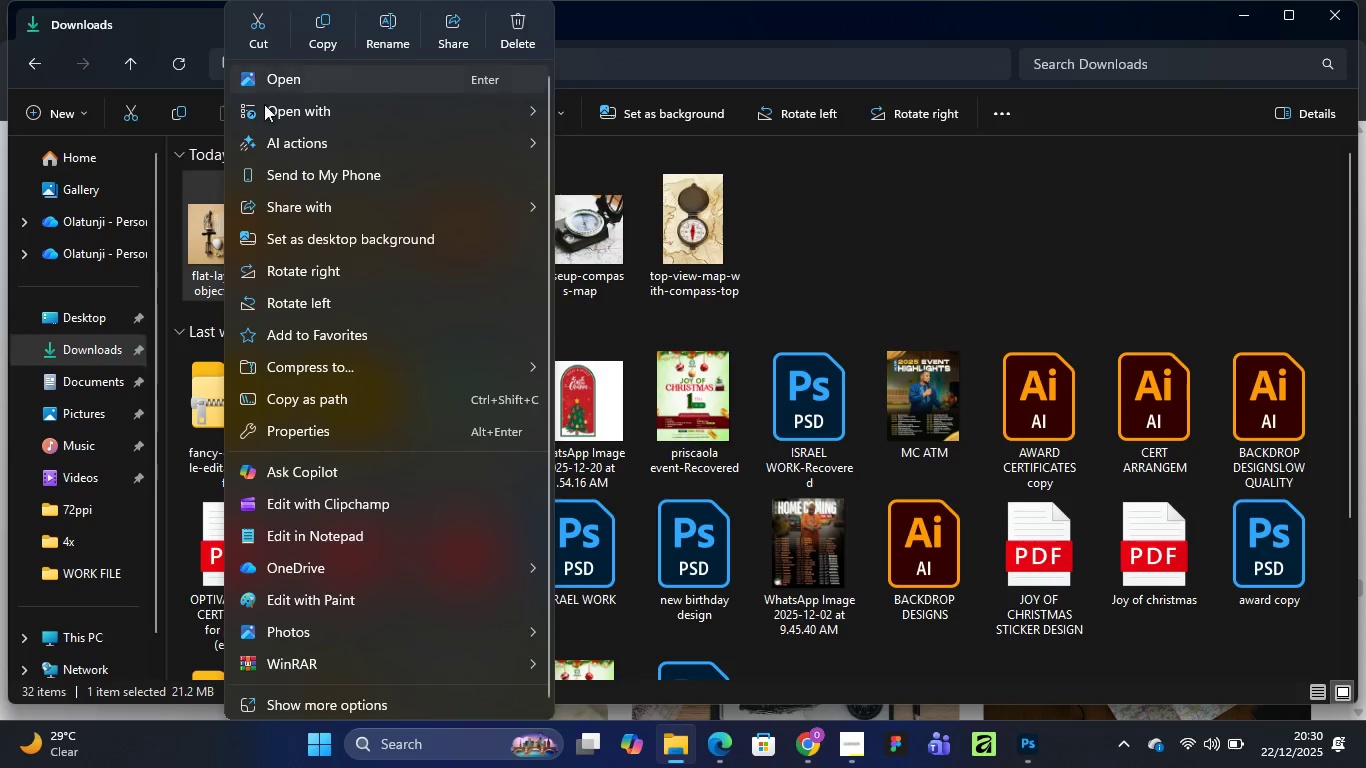 
left_click([639, 149])
 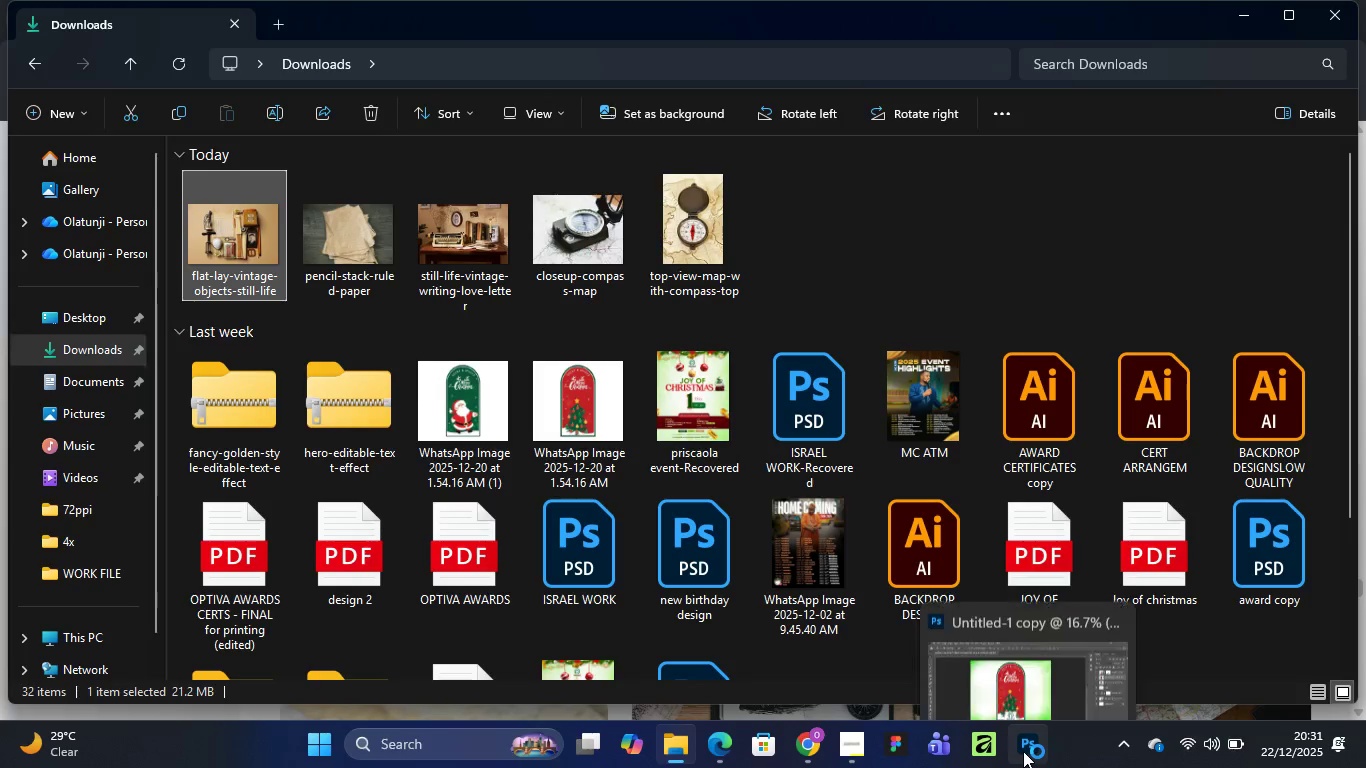 
left_click([1036, 637])
 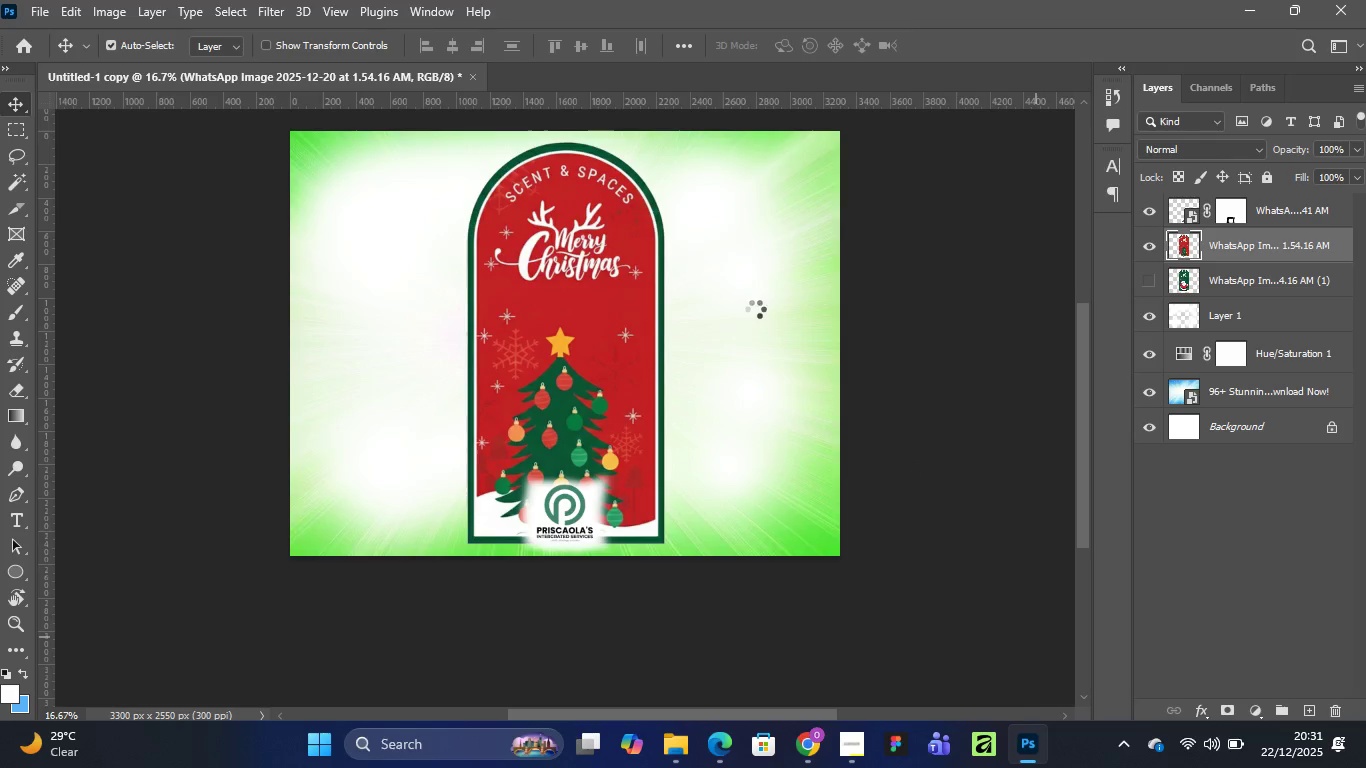 
wait(8.48)
 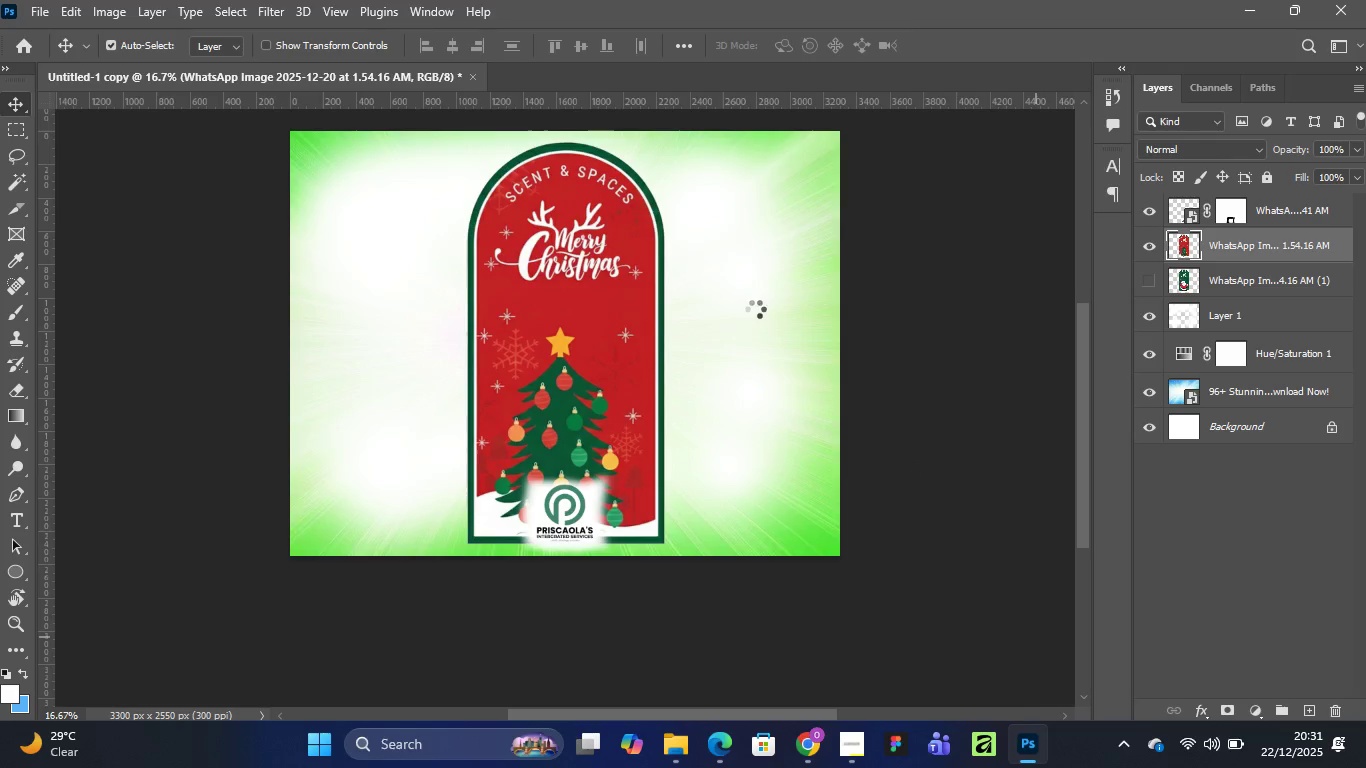 
mouse_move([680, 733])
 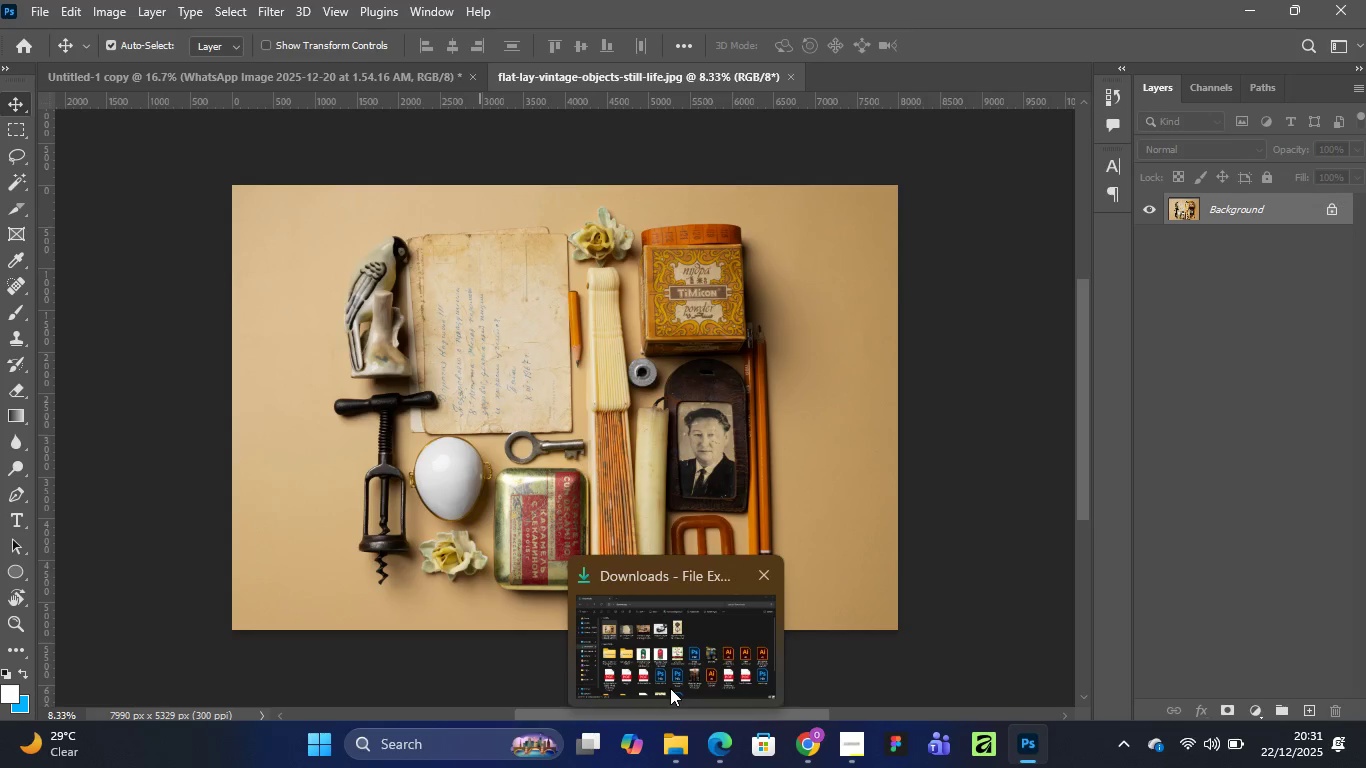 
left_click([670, 688])
 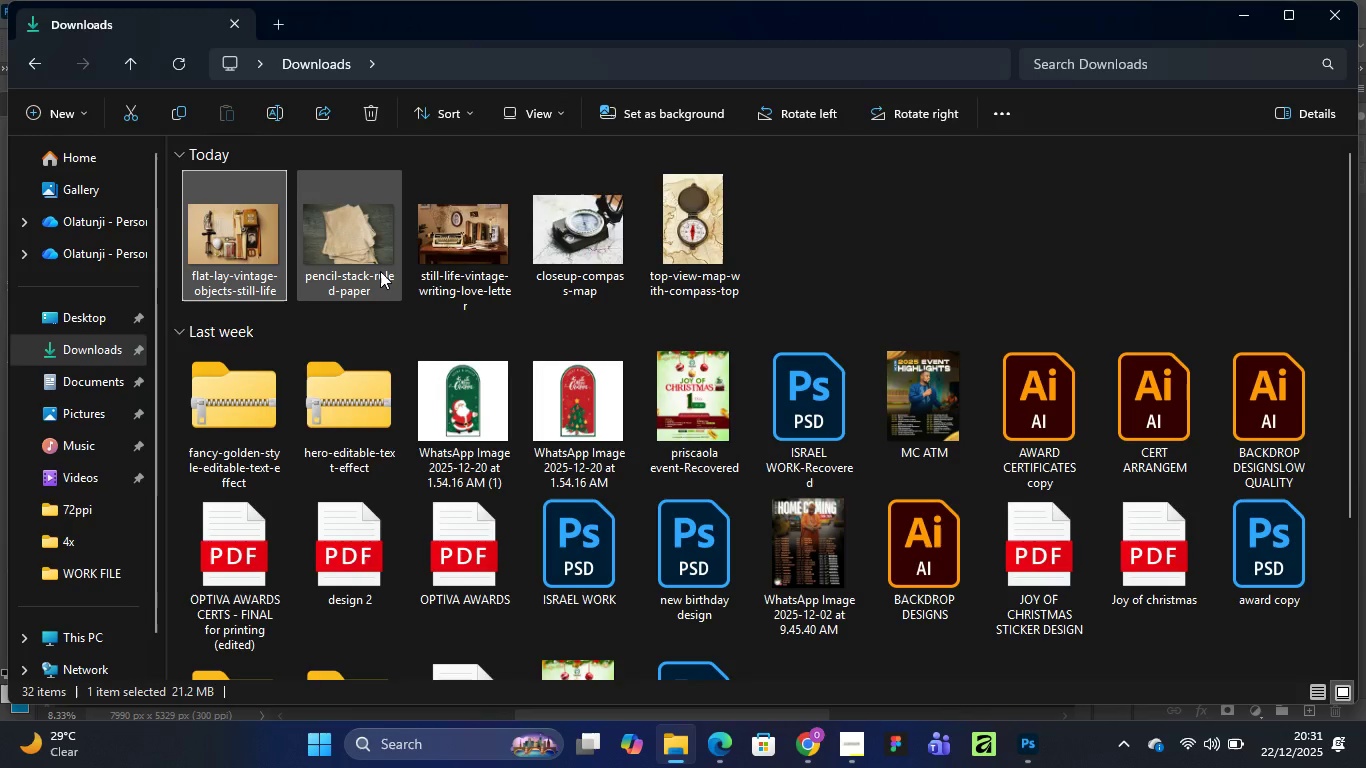 
right_click([380, 271])
 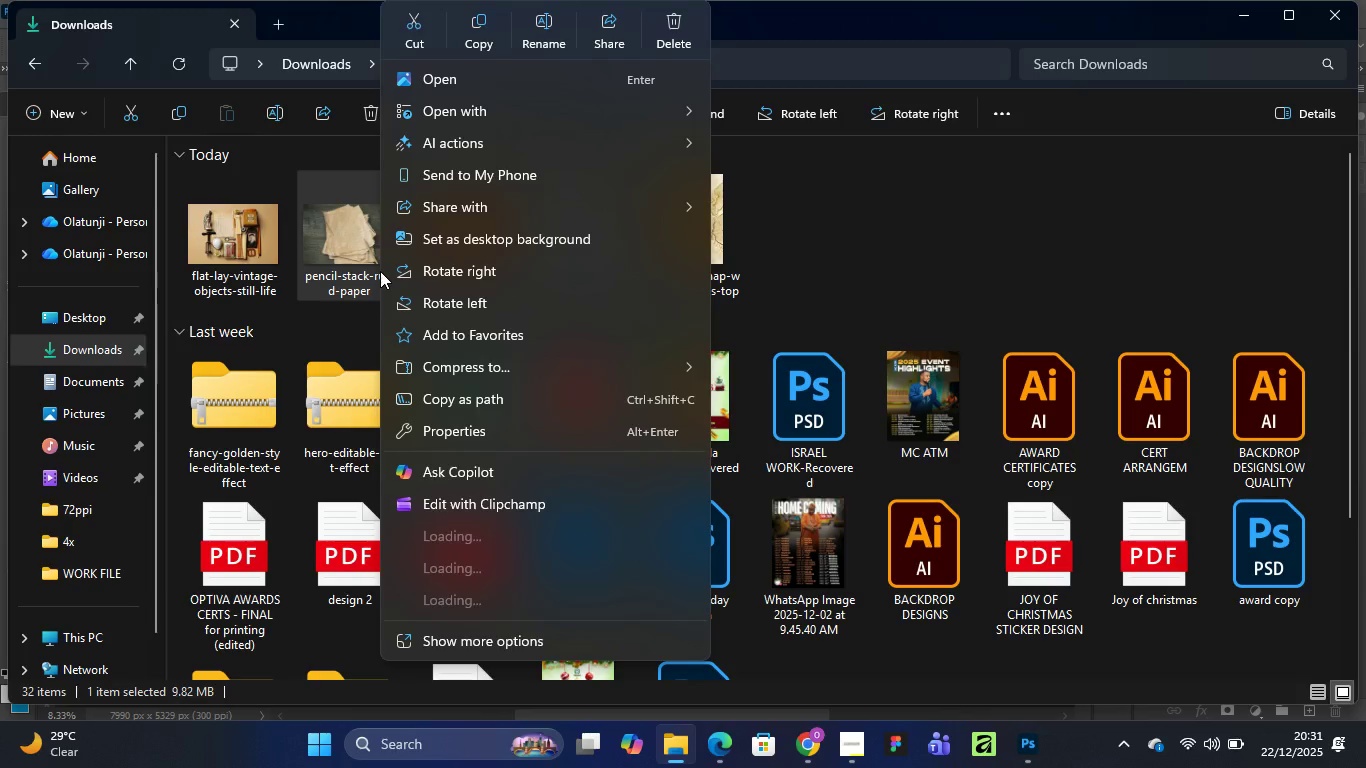 
mouse_move([502, 109])
 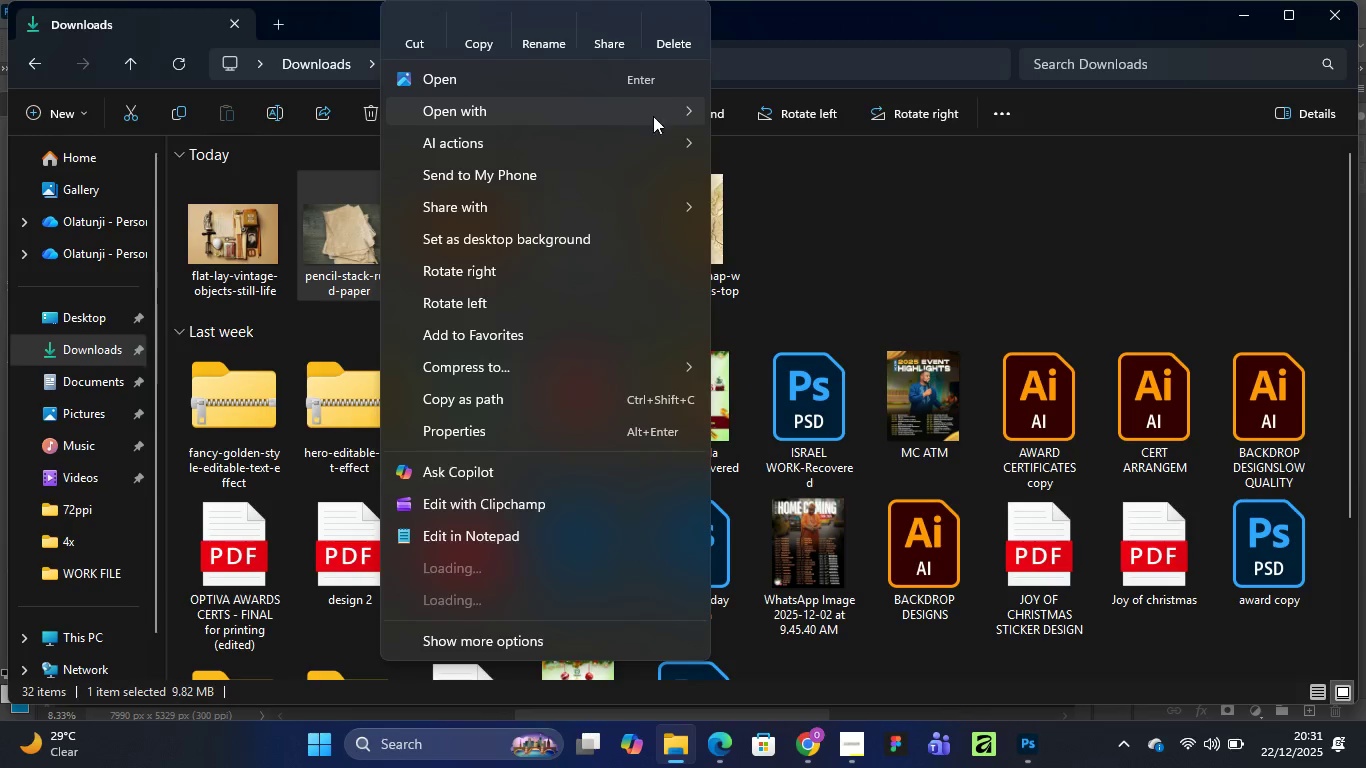 
mouse_move([717, 117])
 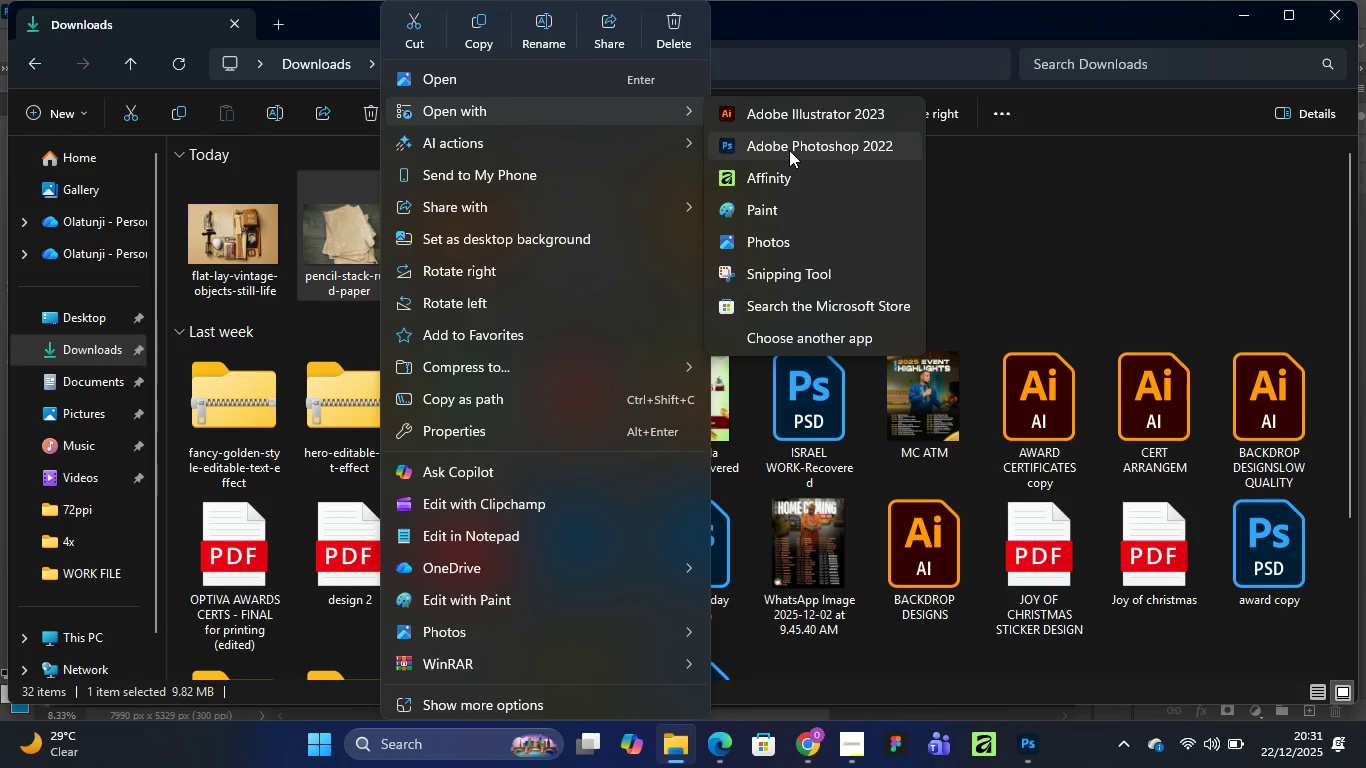 
left_click([789, 150])
 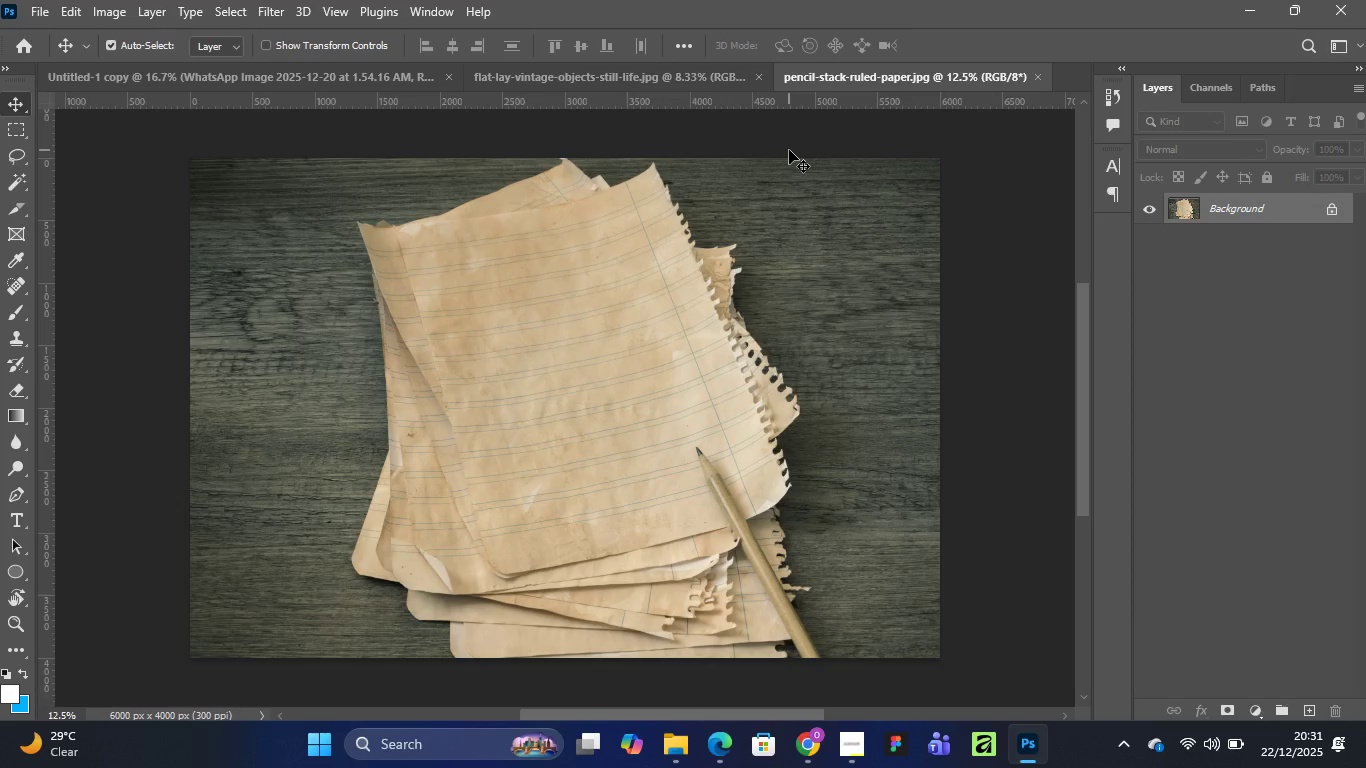 
wait(14.02)
 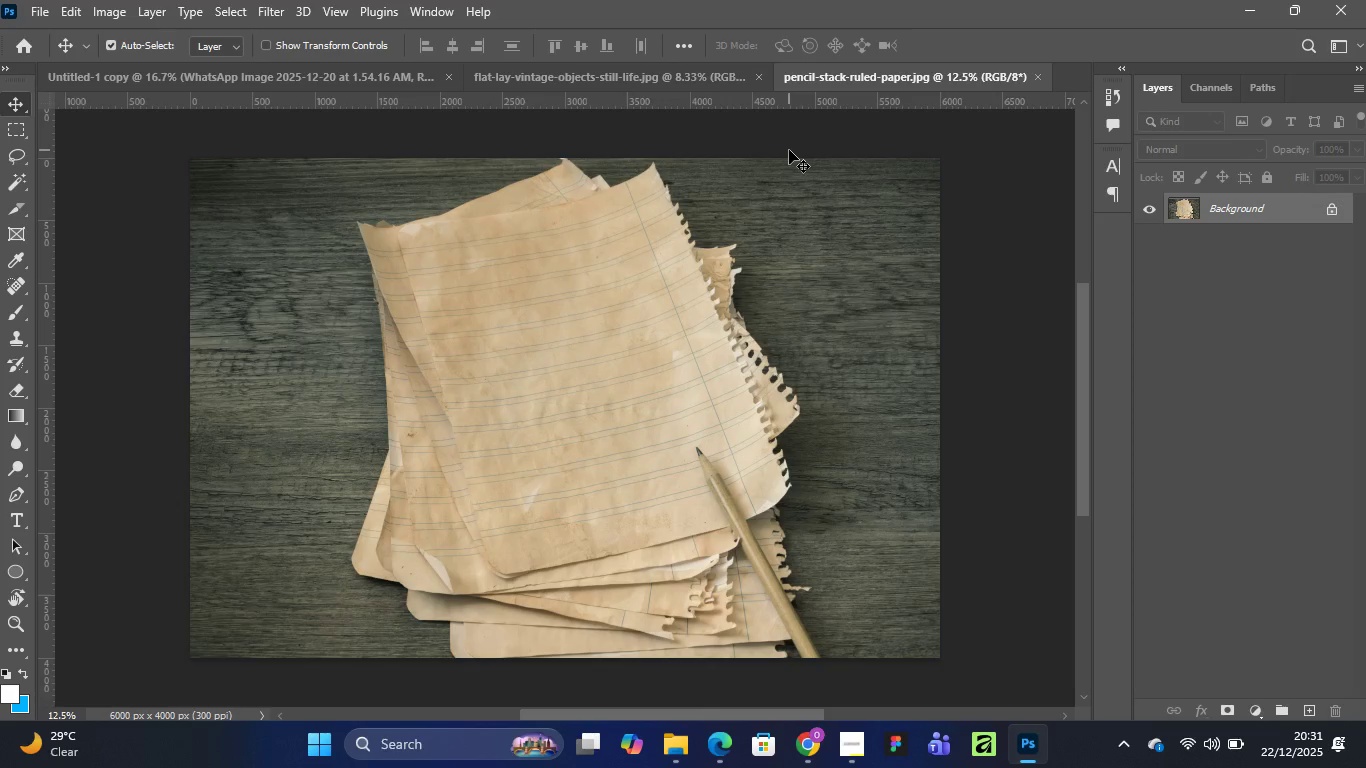 
left_click([667, 650])
 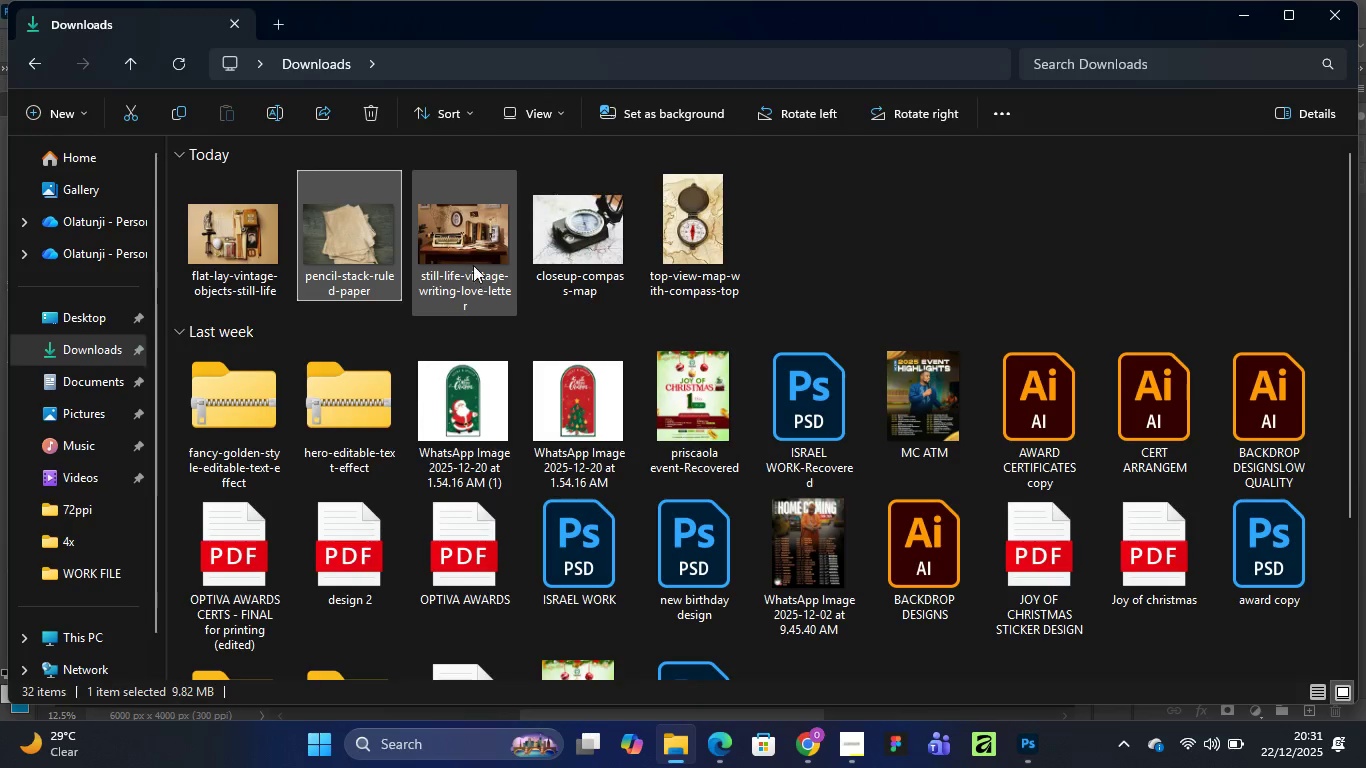 
right_click([469, 239])
 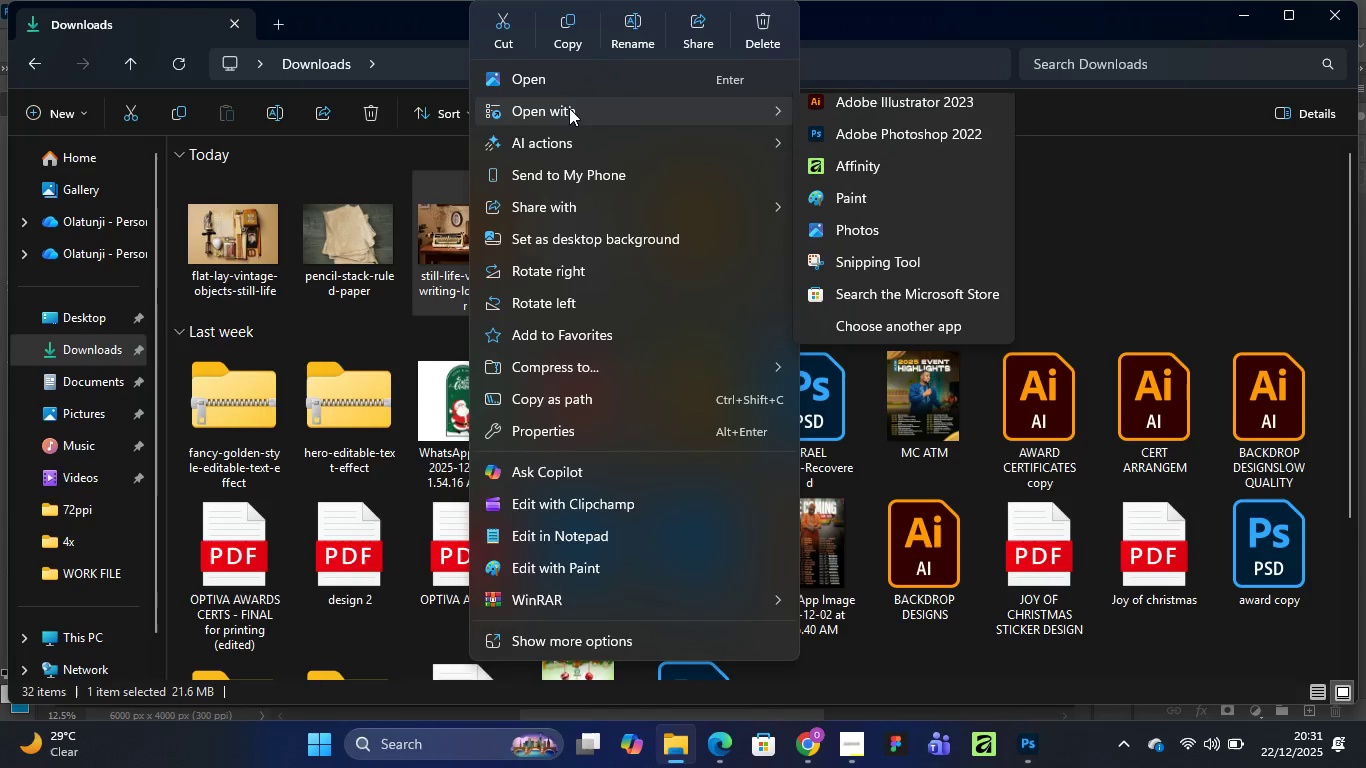 
wait(6.88)
 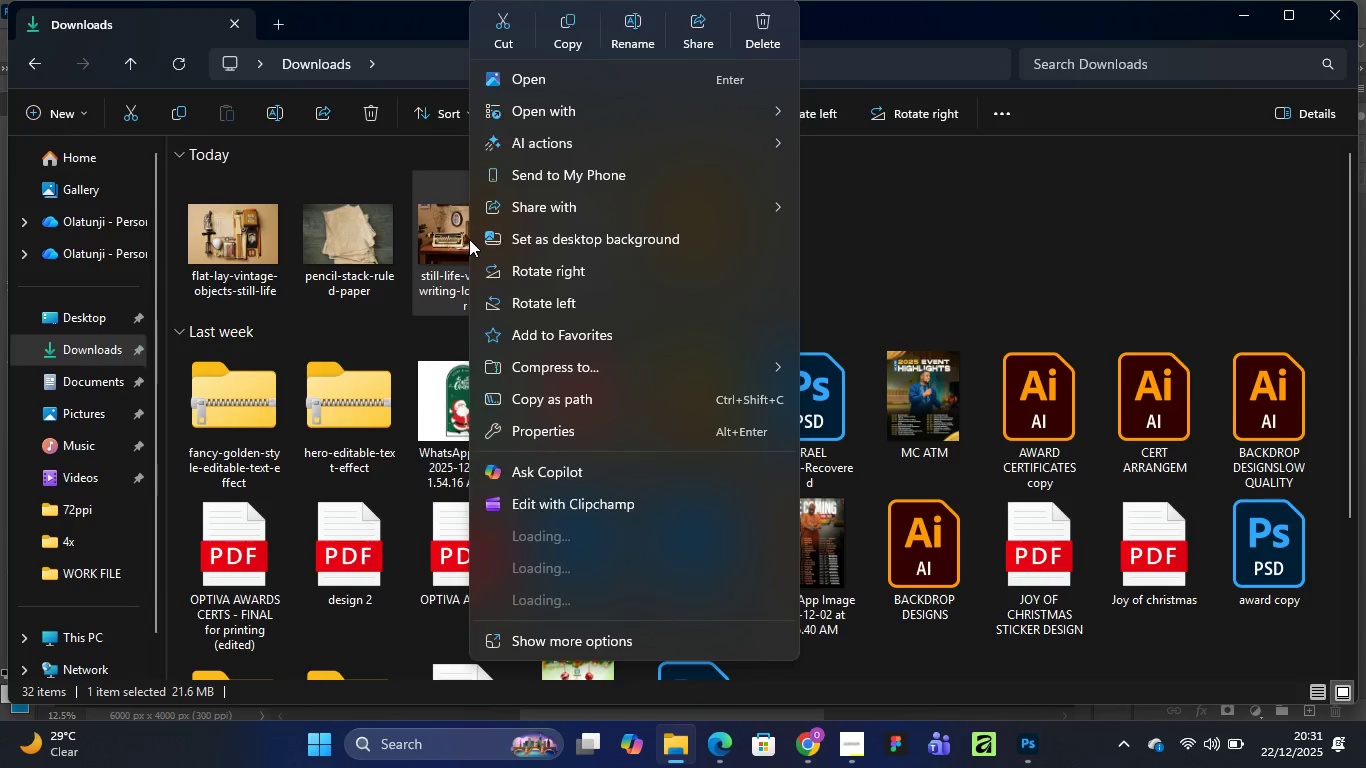 
left_click([874, 143])
 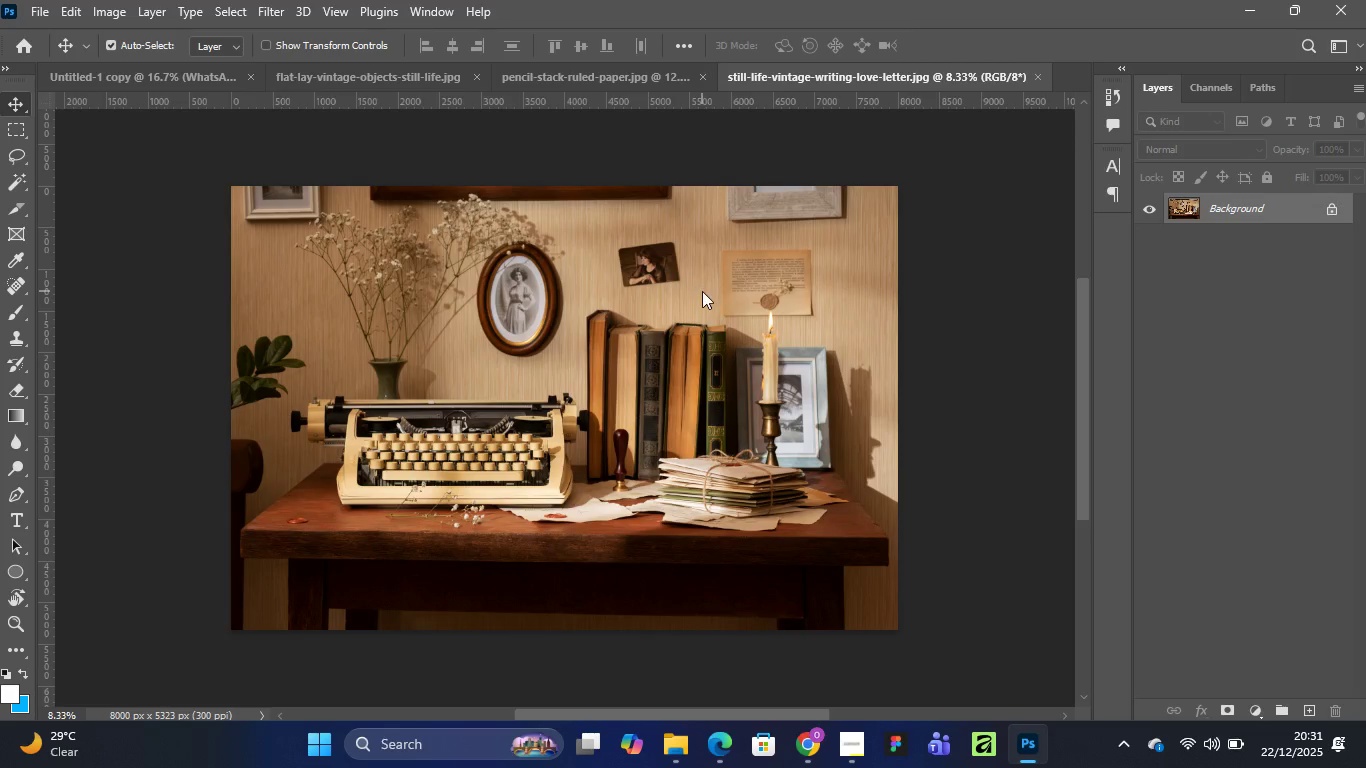 
wait(13.22)
 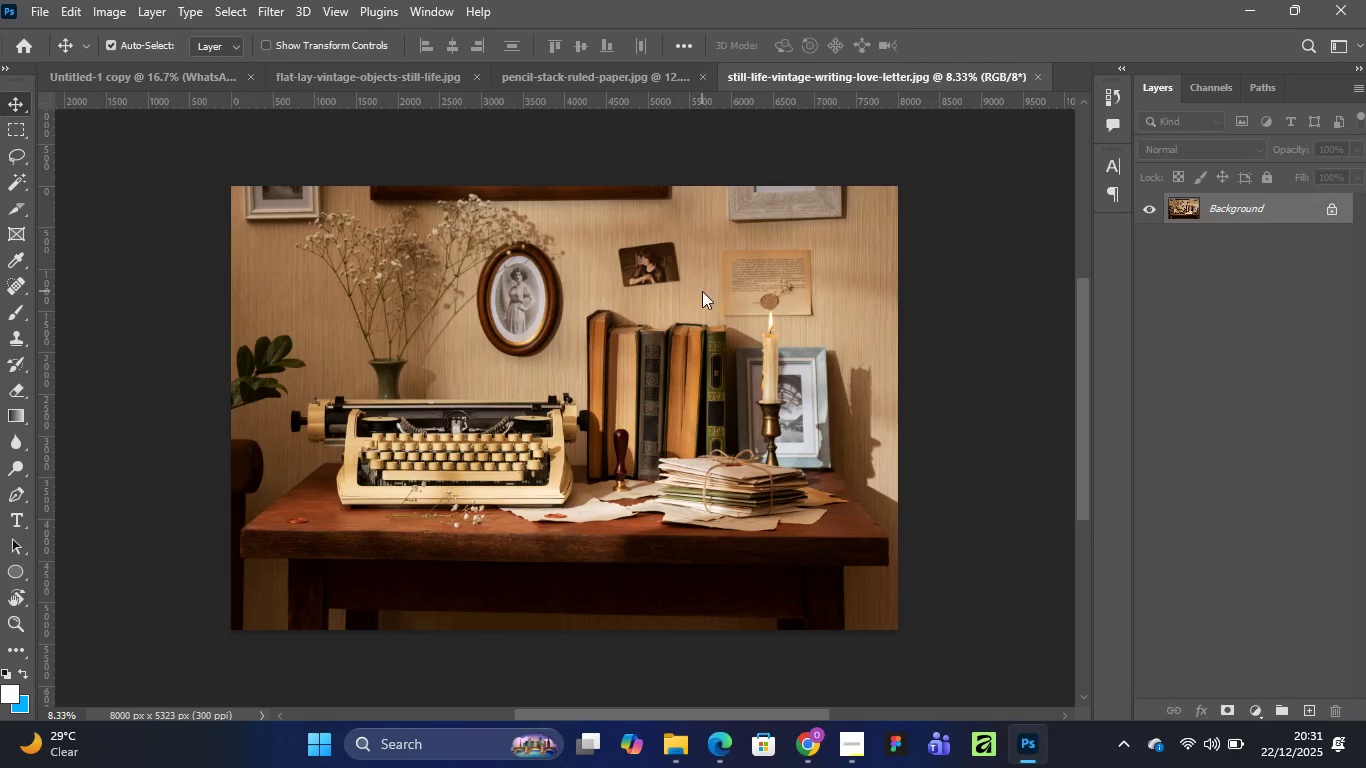 
left_click([657, 652])
 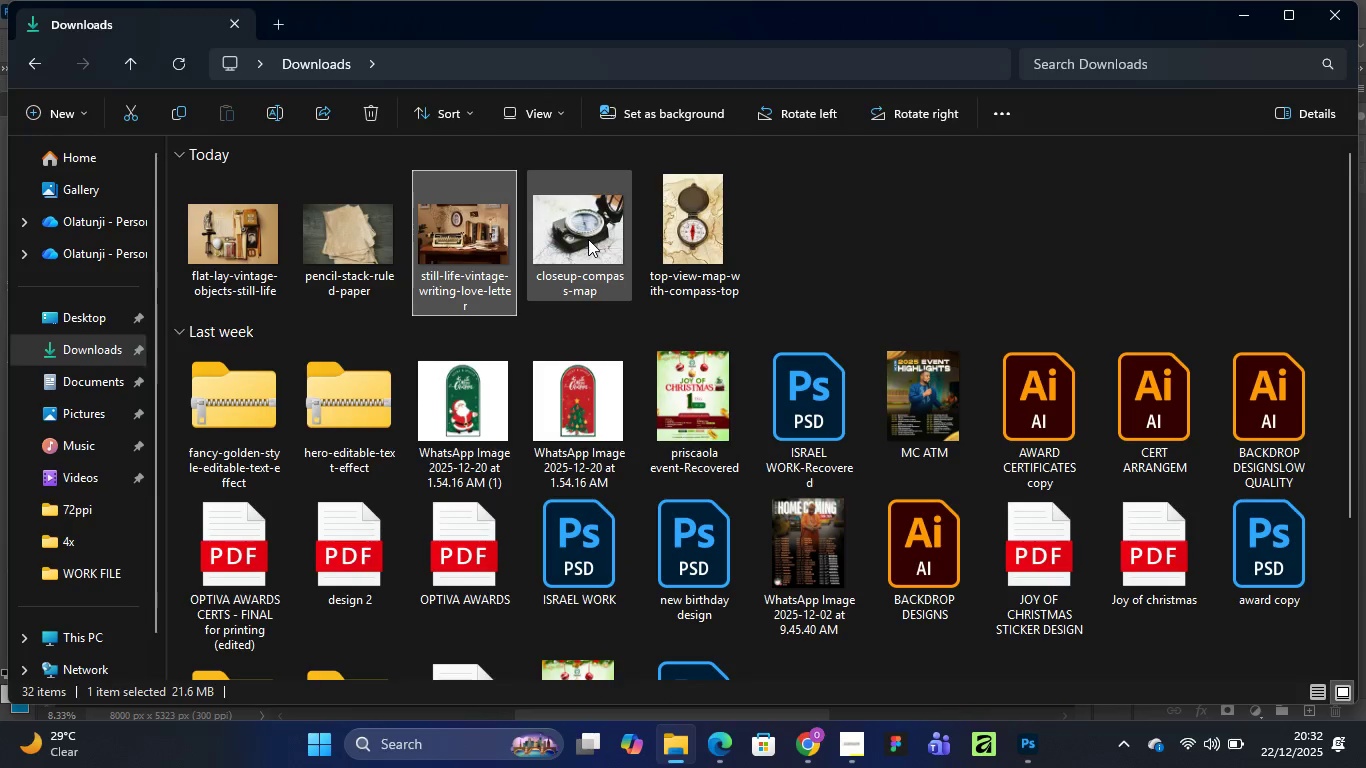 
right_click([588, 239])
 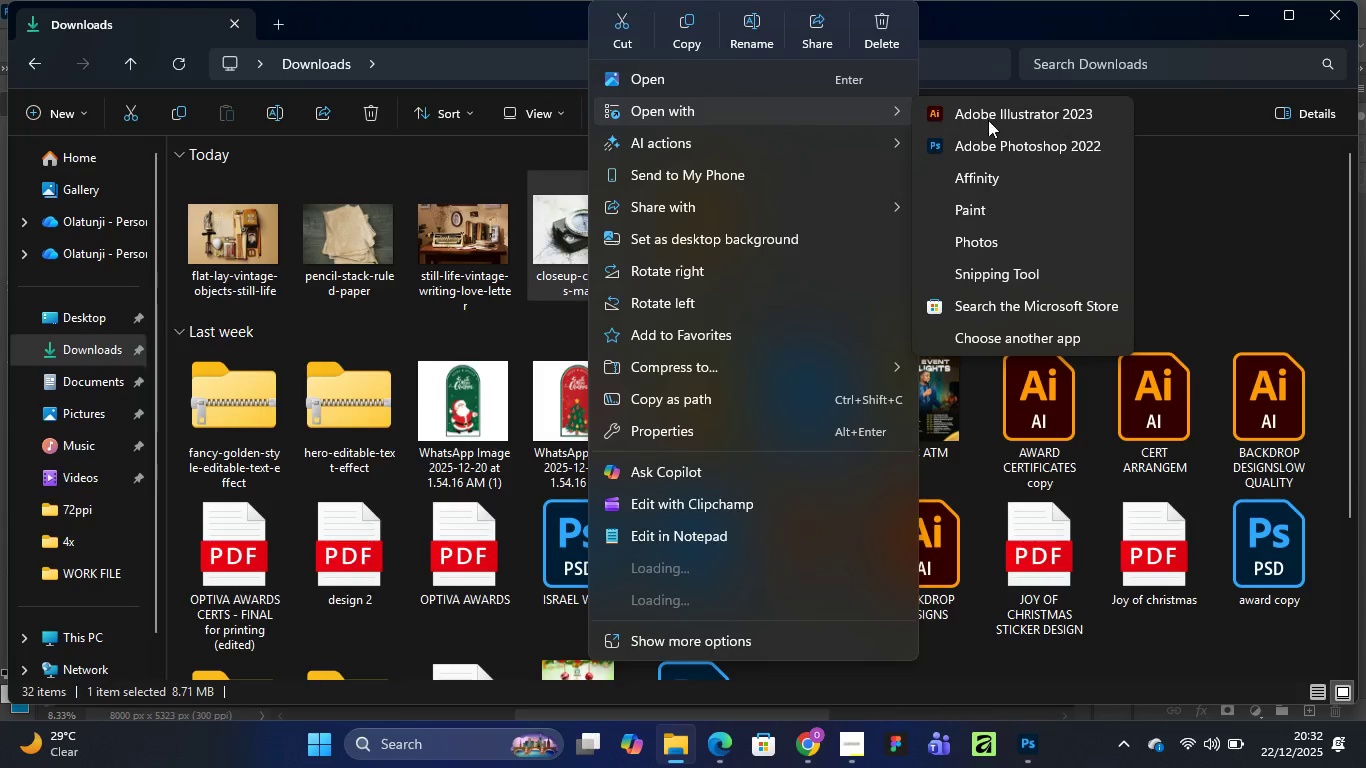 
wait(5.89)
 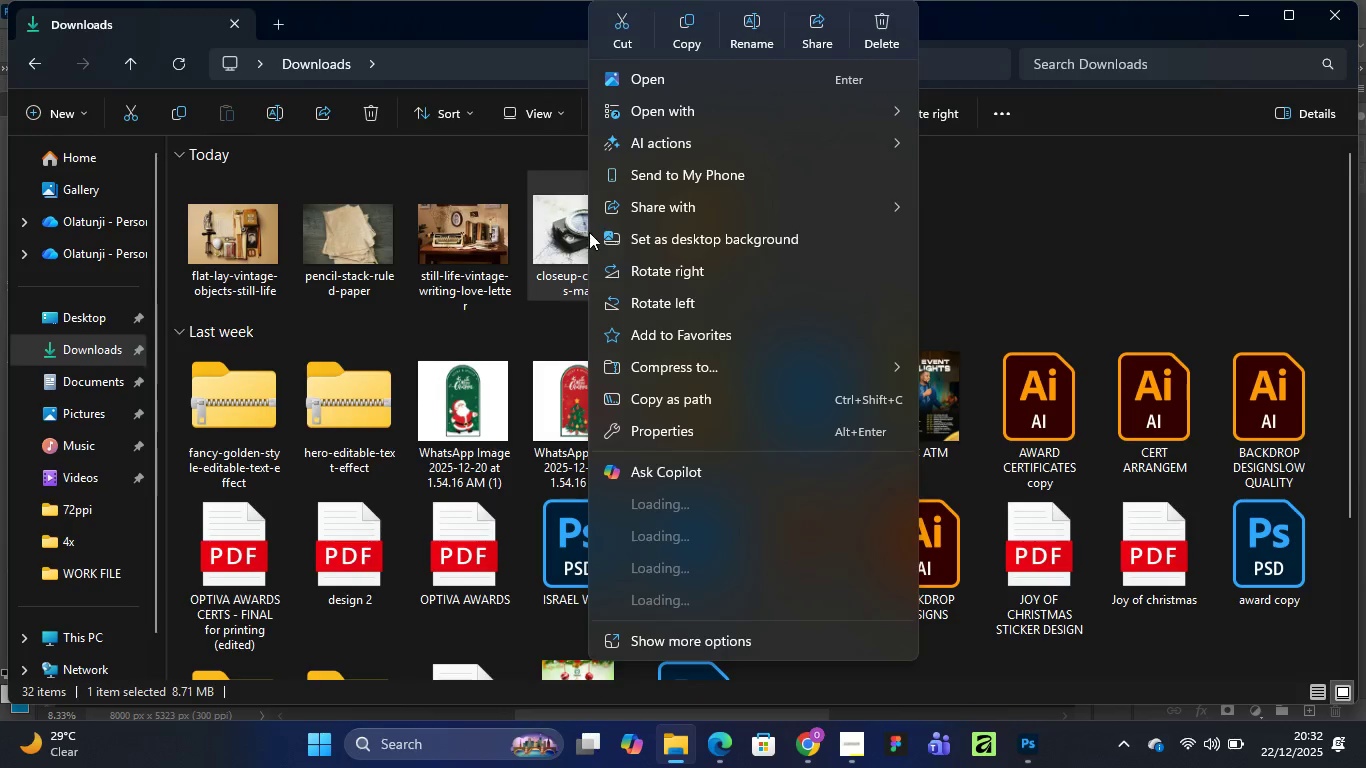 
mouse_move([879, 118])
 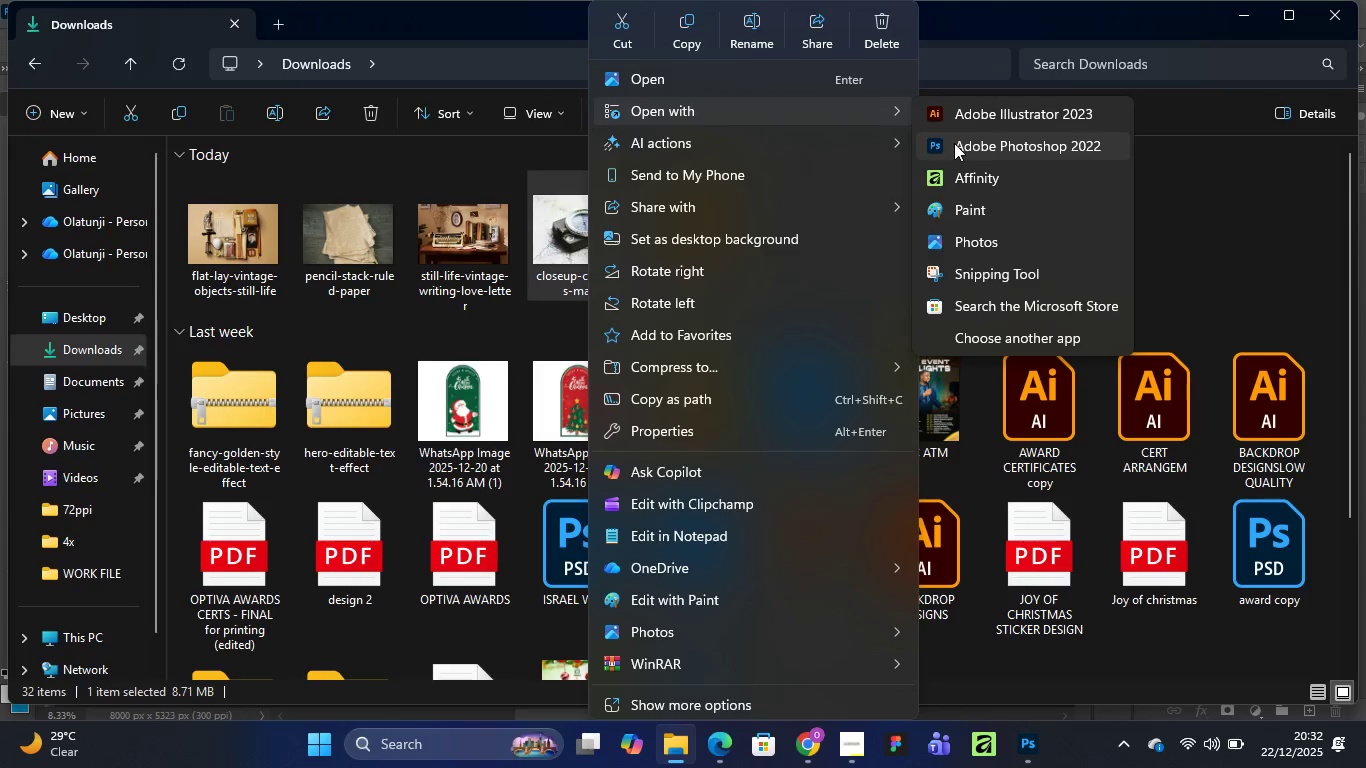 
left_click([954, 143])
 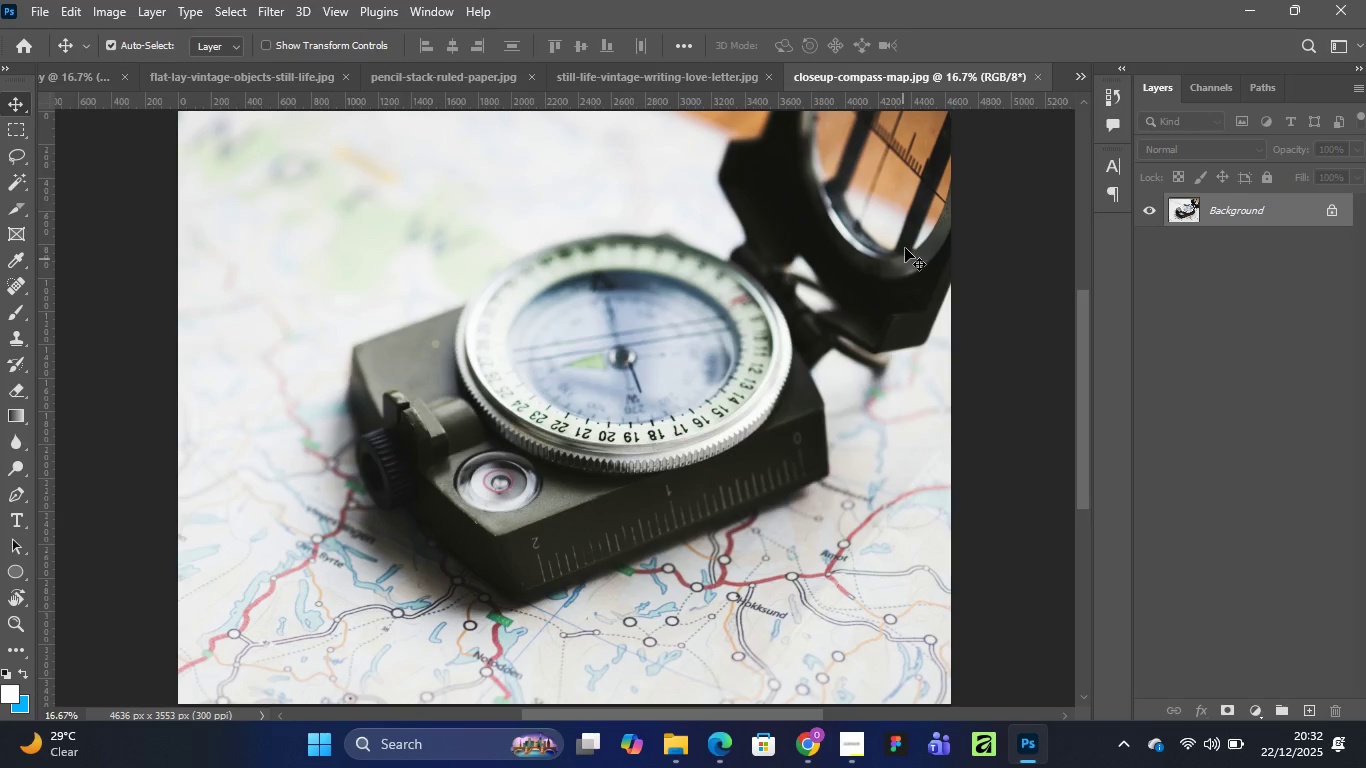 
wait(21.61)
 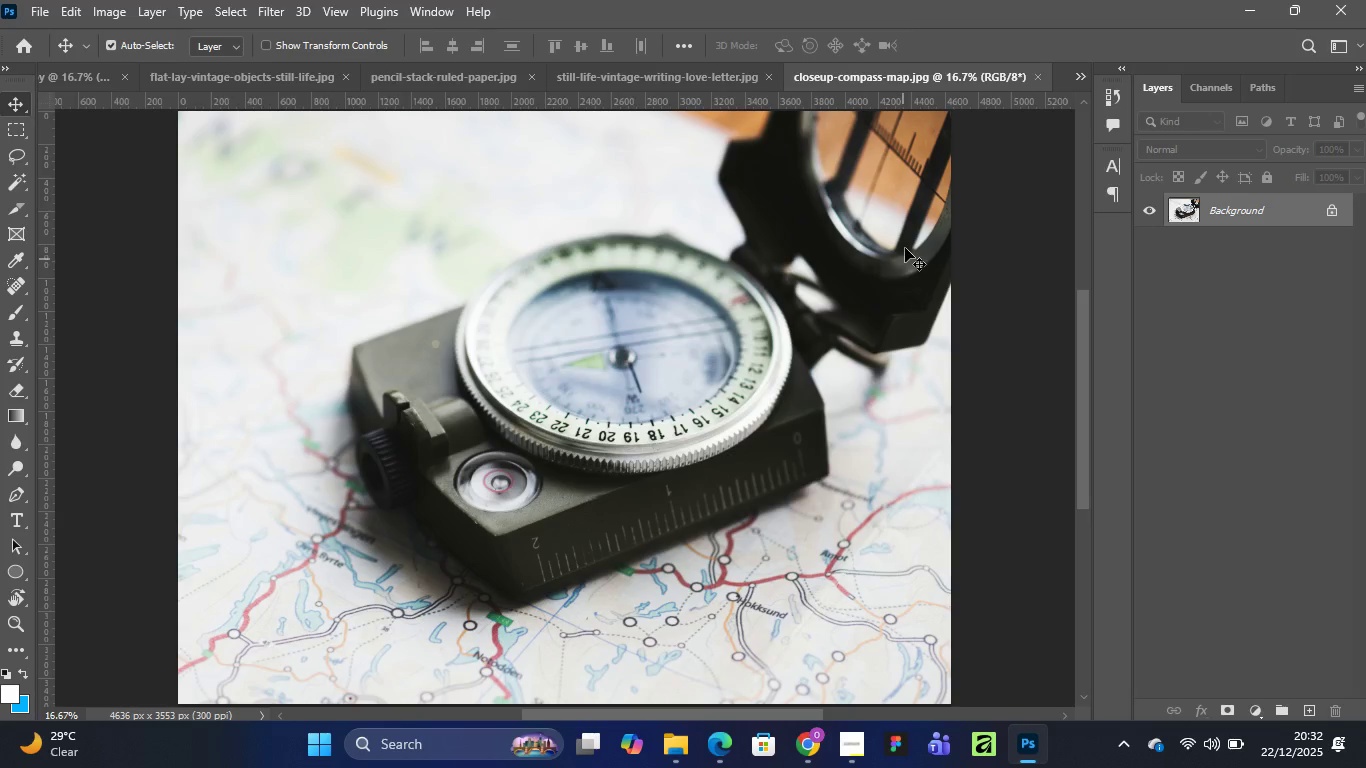 
left_click([675, 756])
 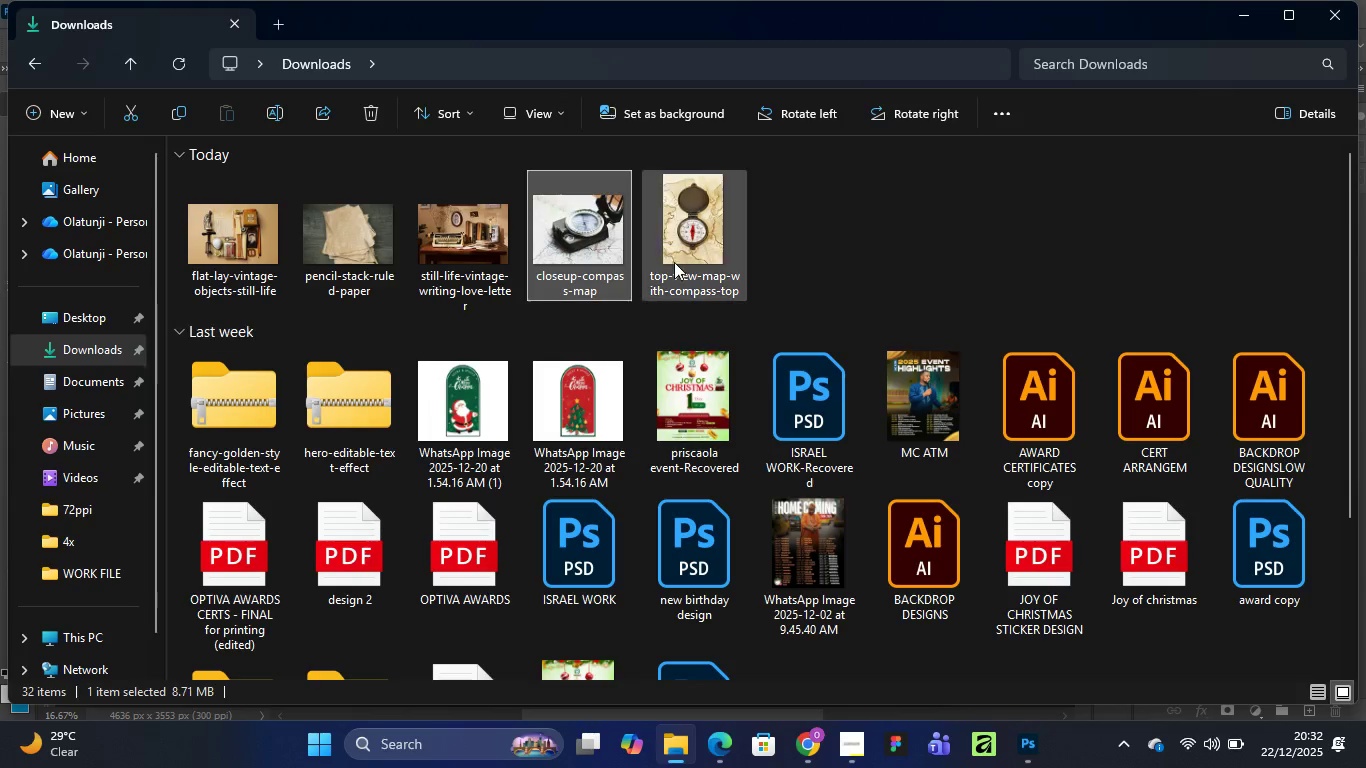 
right_click([681, 239])
 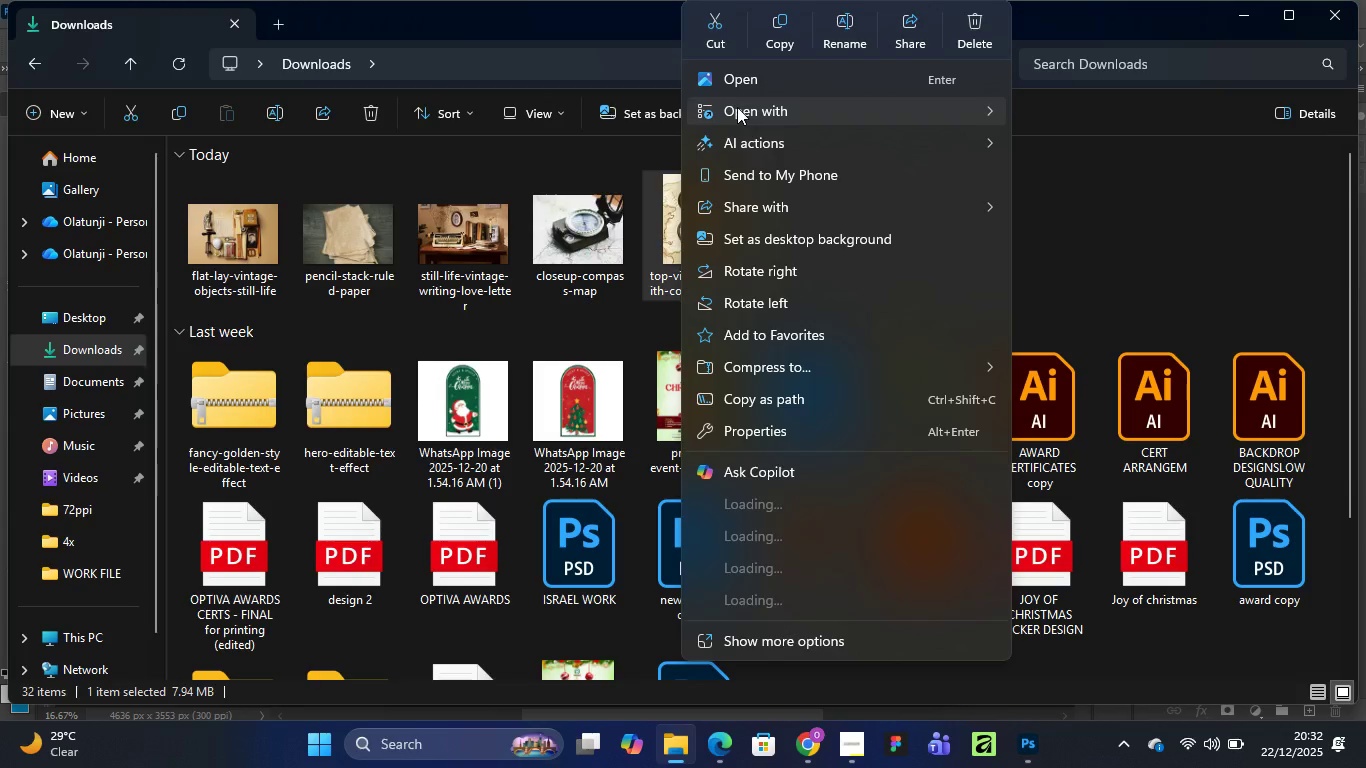 
mouse_move([843, 114])
 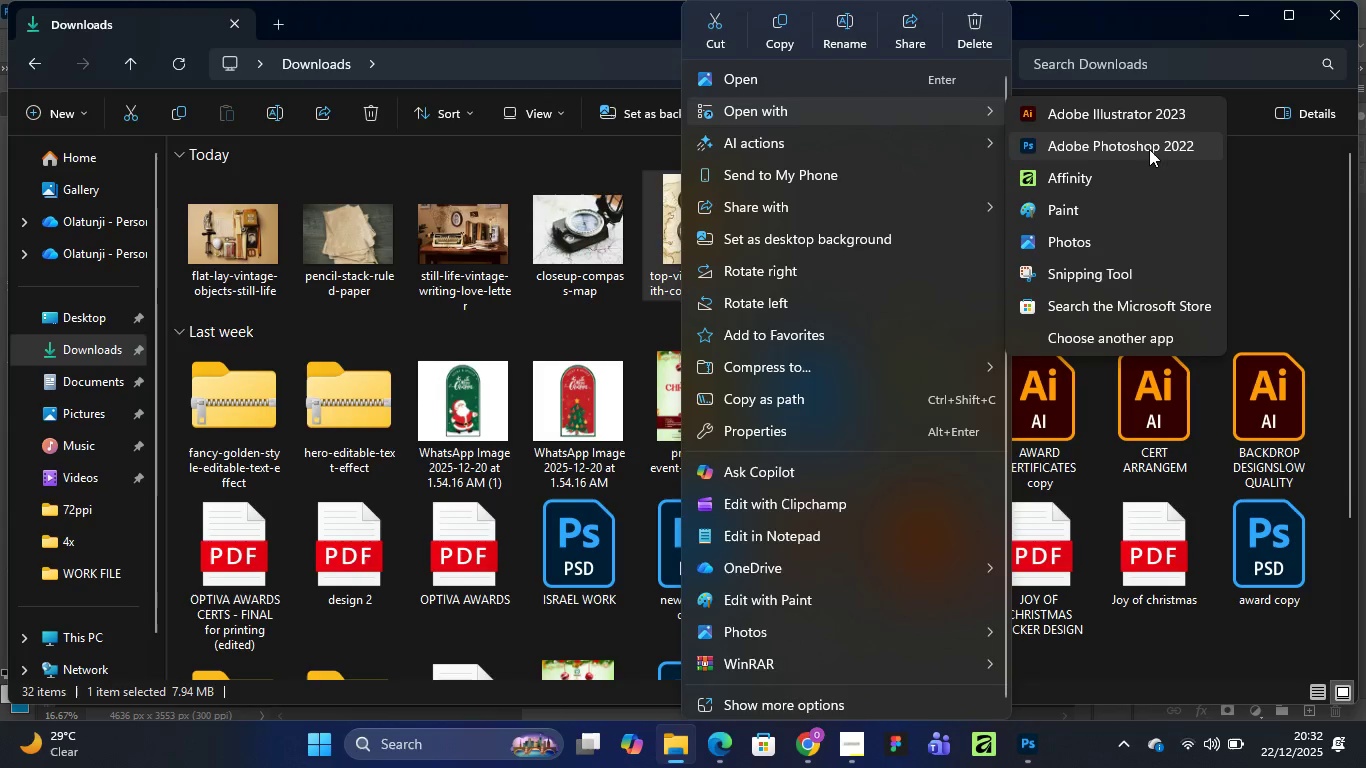 
wait(5.54)
 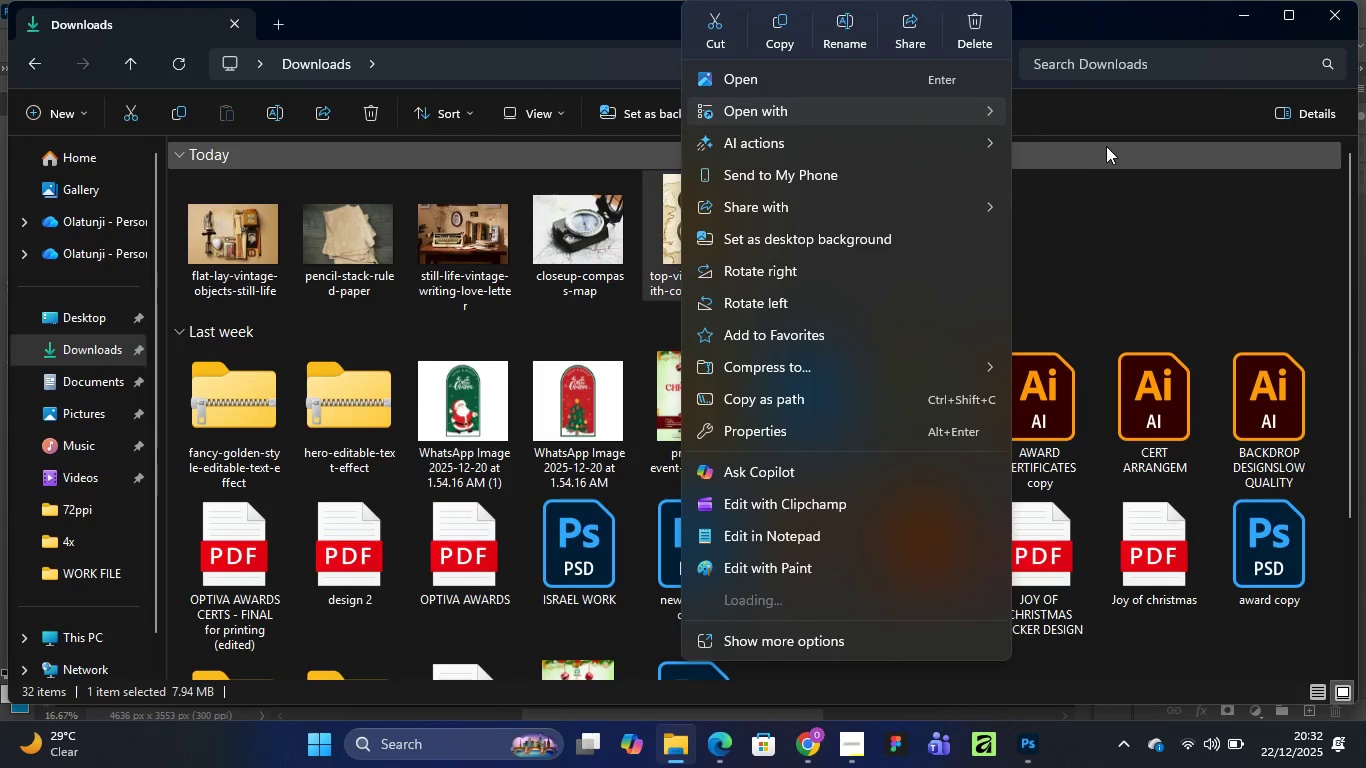 
left_click([1145, 149])
 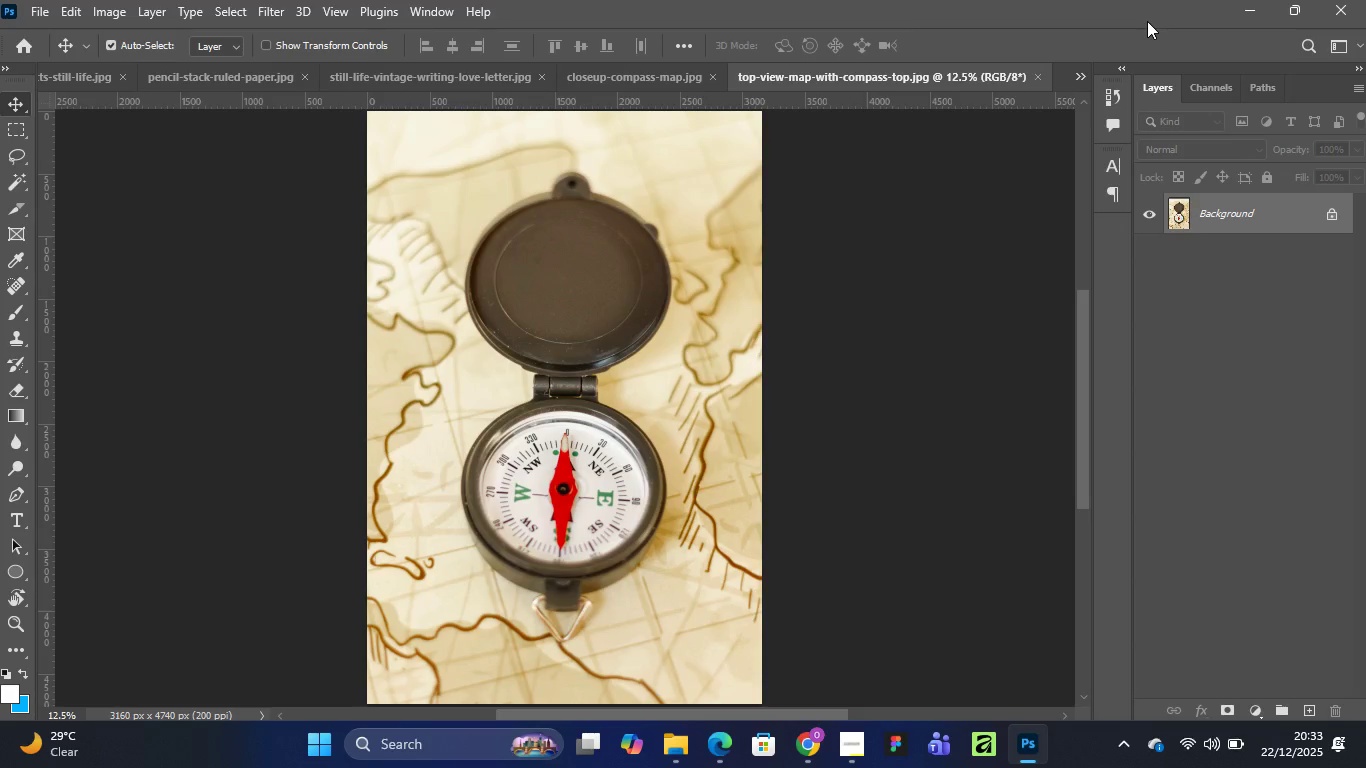 
wait(15.08)
 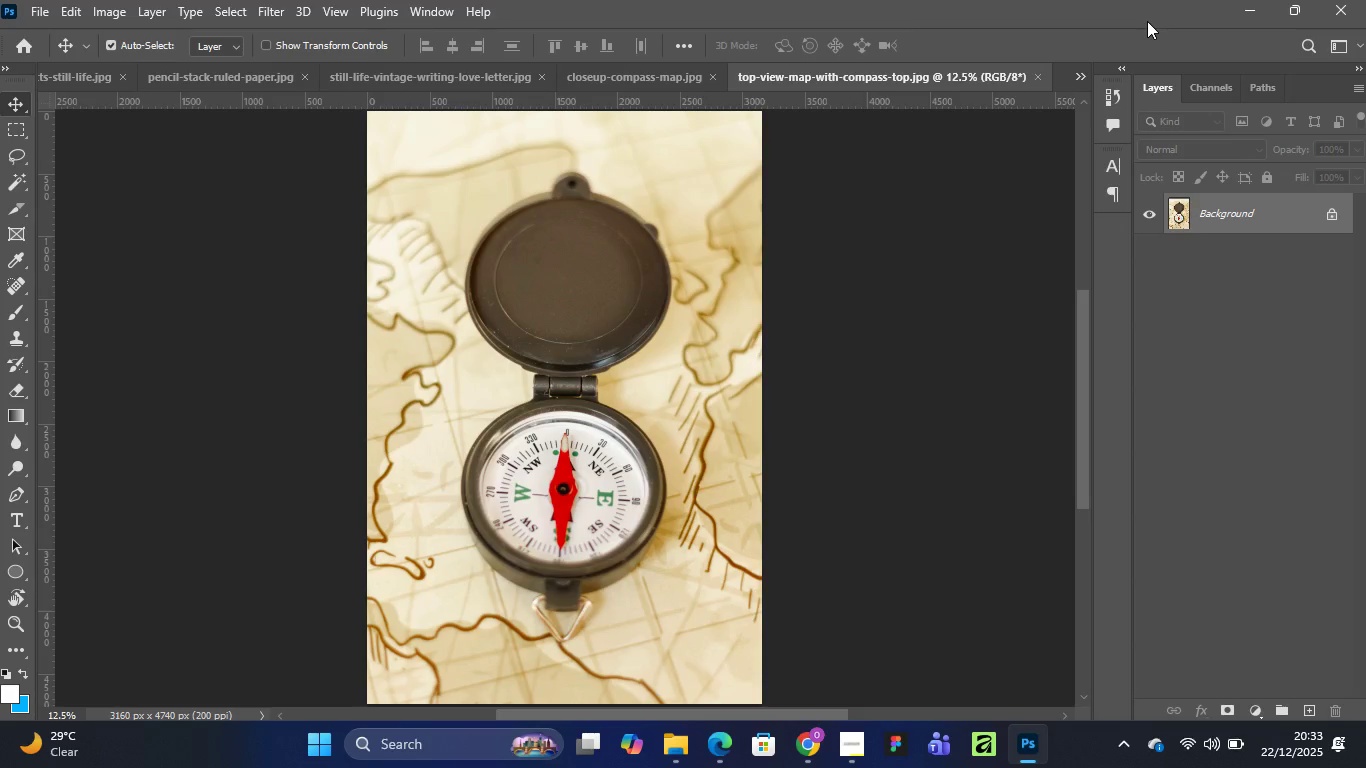 
left_click([1079, 79])
 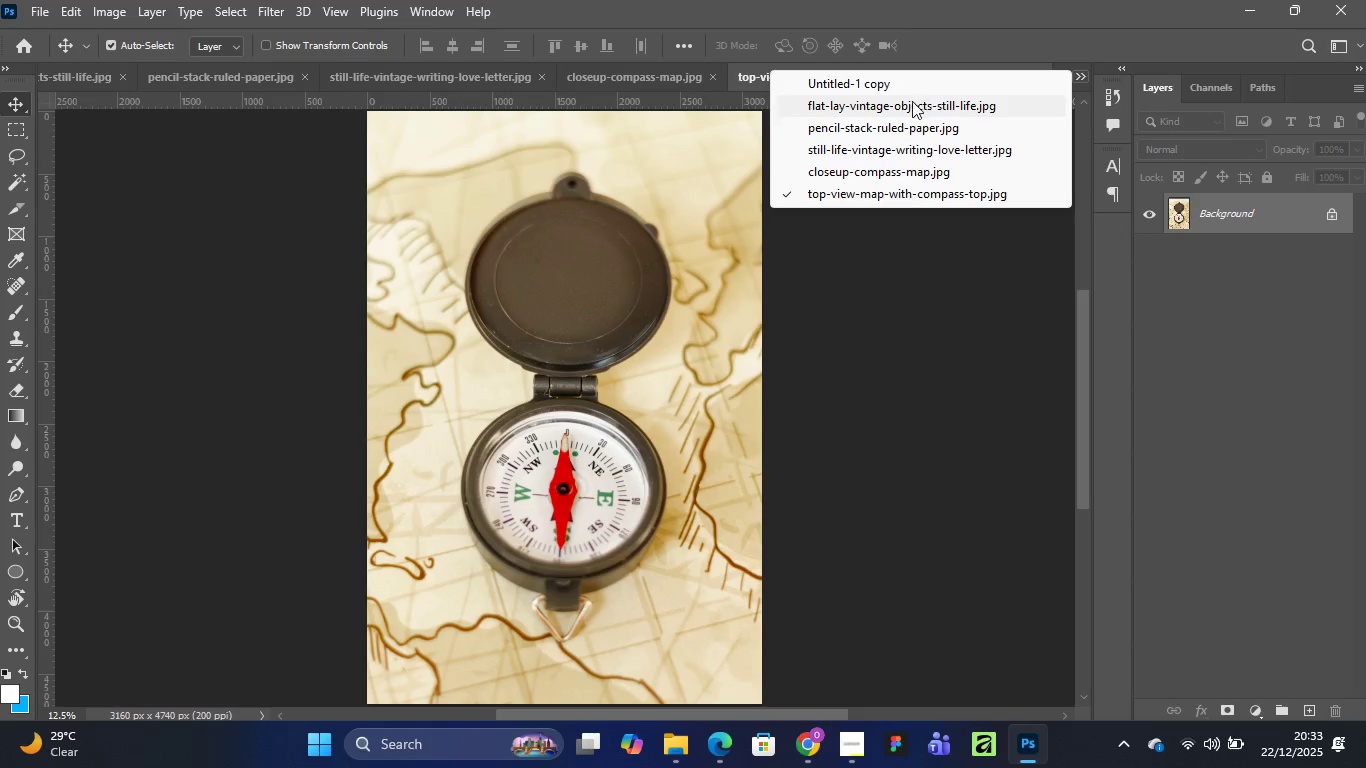 
left_click([899, 105])
 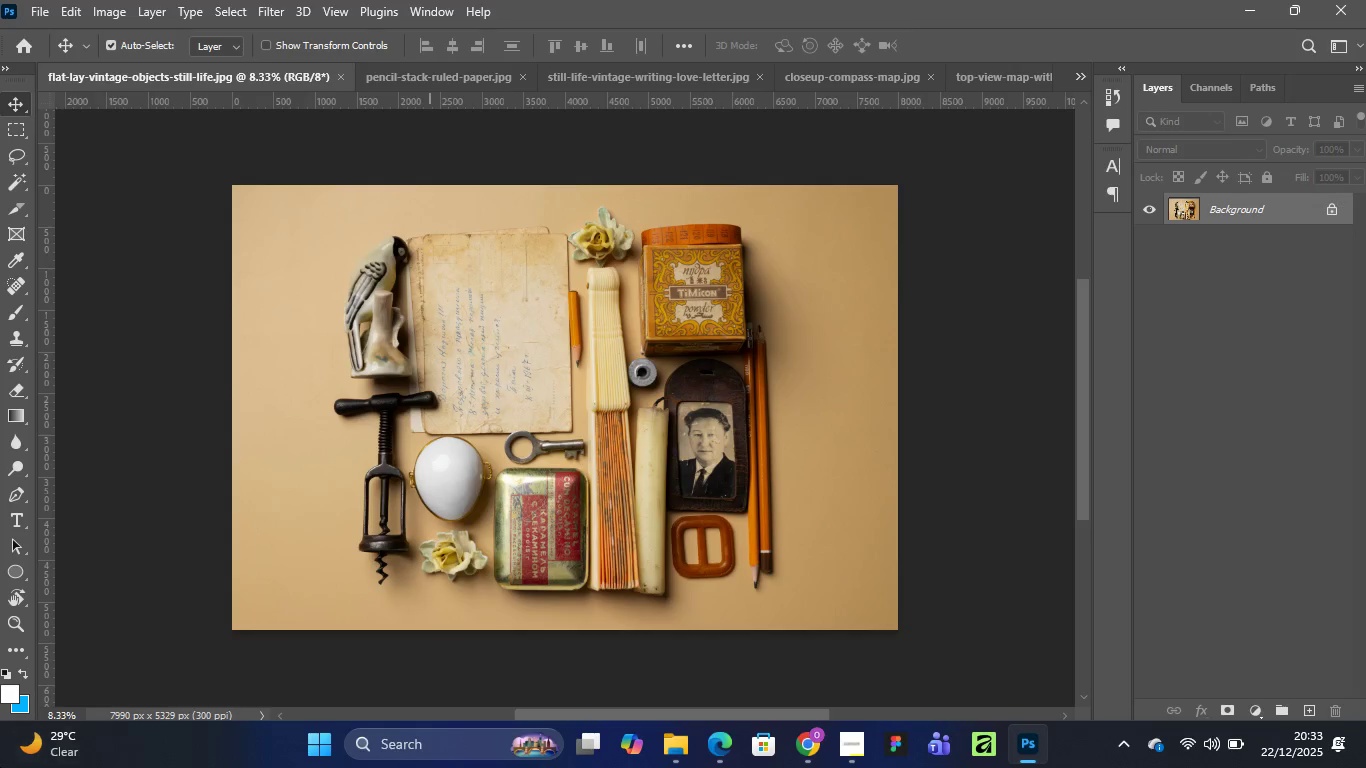 
wait(41.14)
 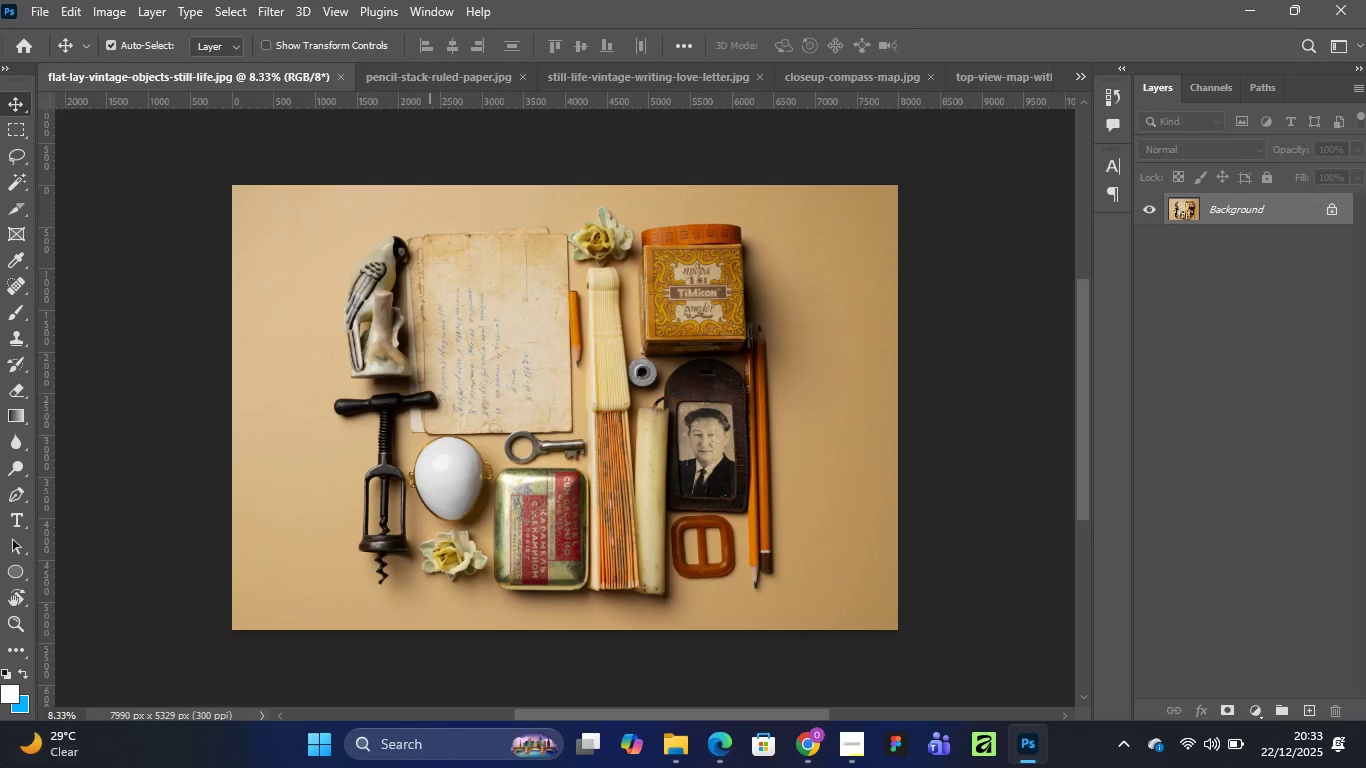 
mouse_move([119, 167])
 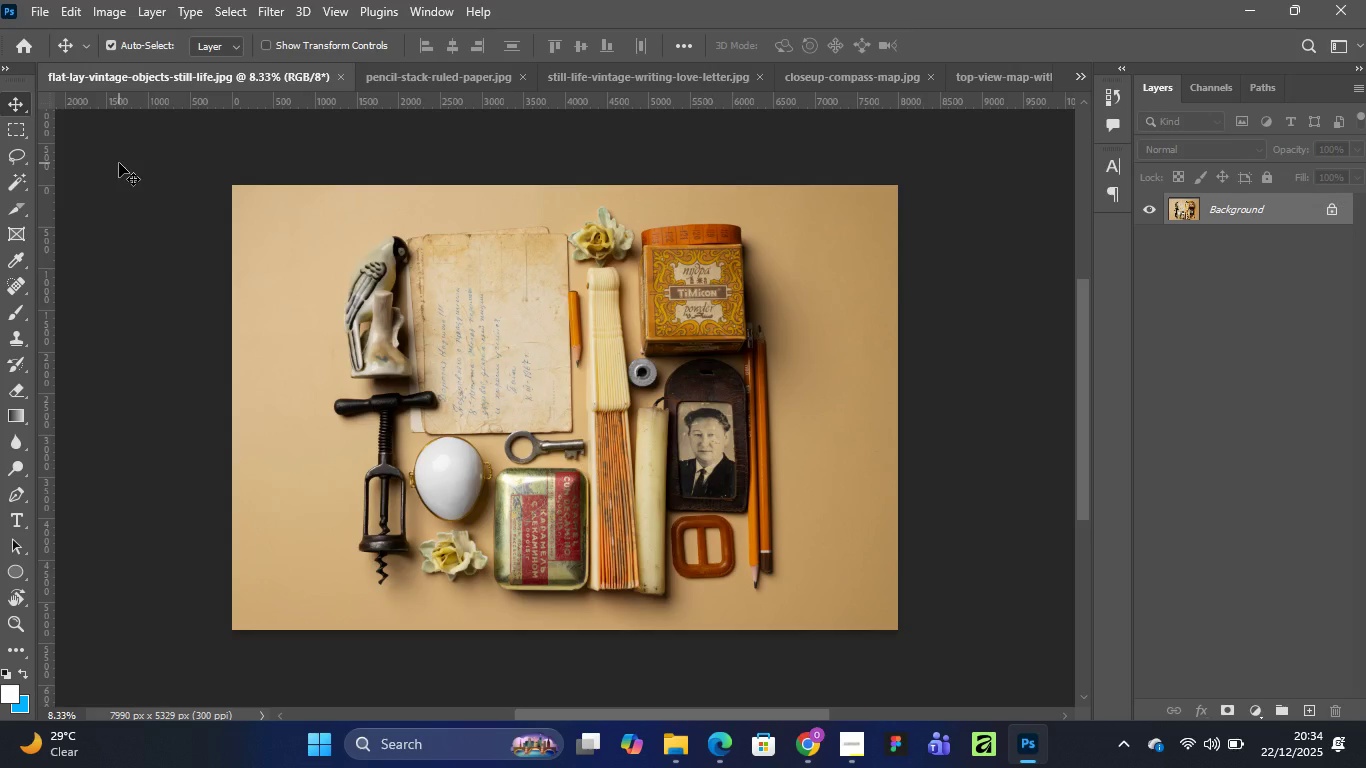 
wait(13.72)
 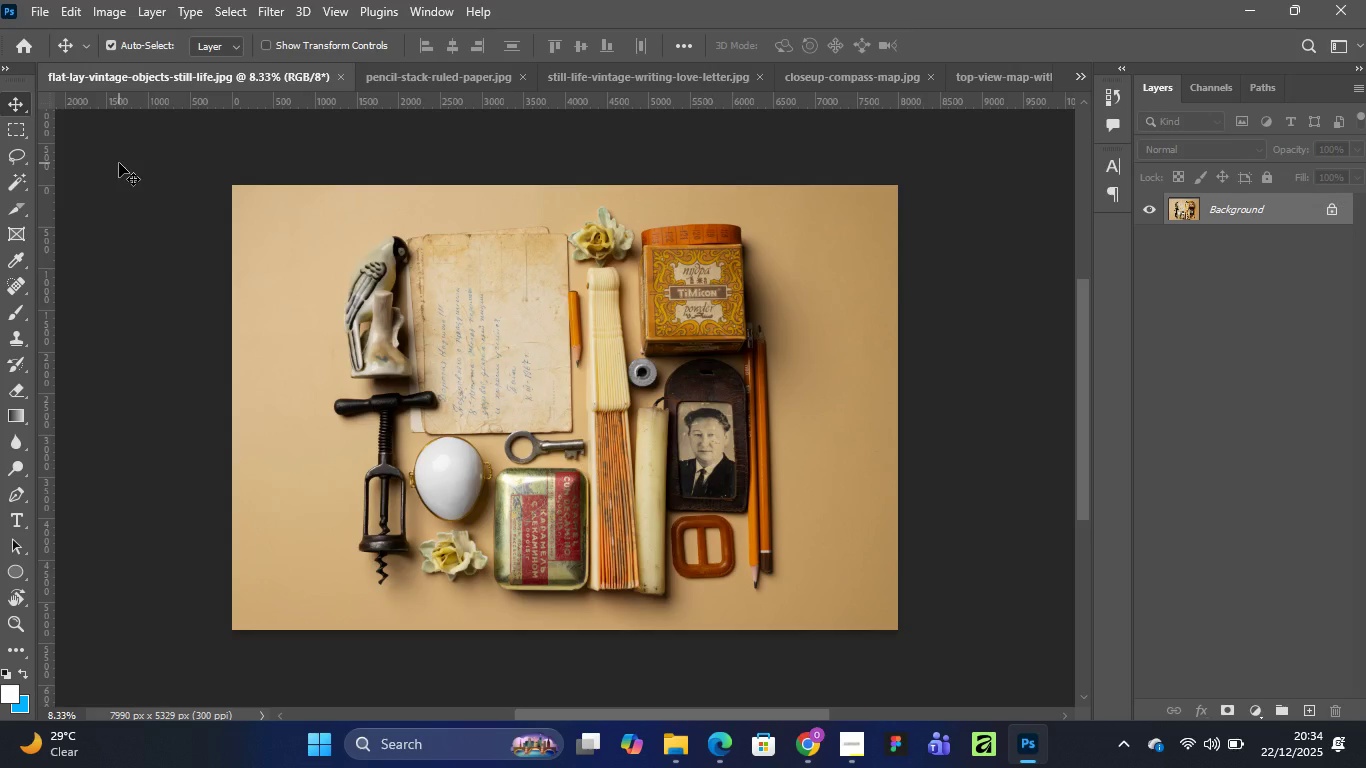 
scroll: coordinate [0, 247], scroll_direction: up, amount: 2.0
 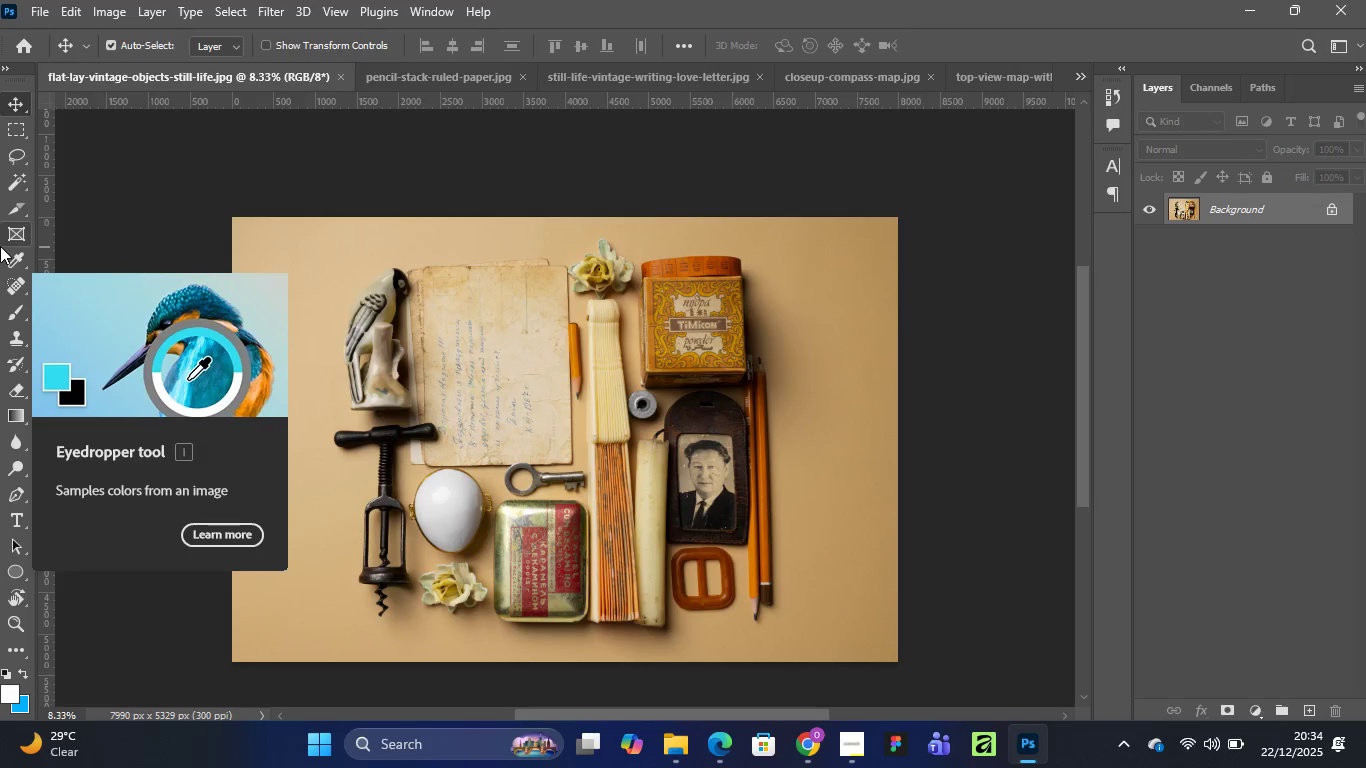 
wait(8.58)
 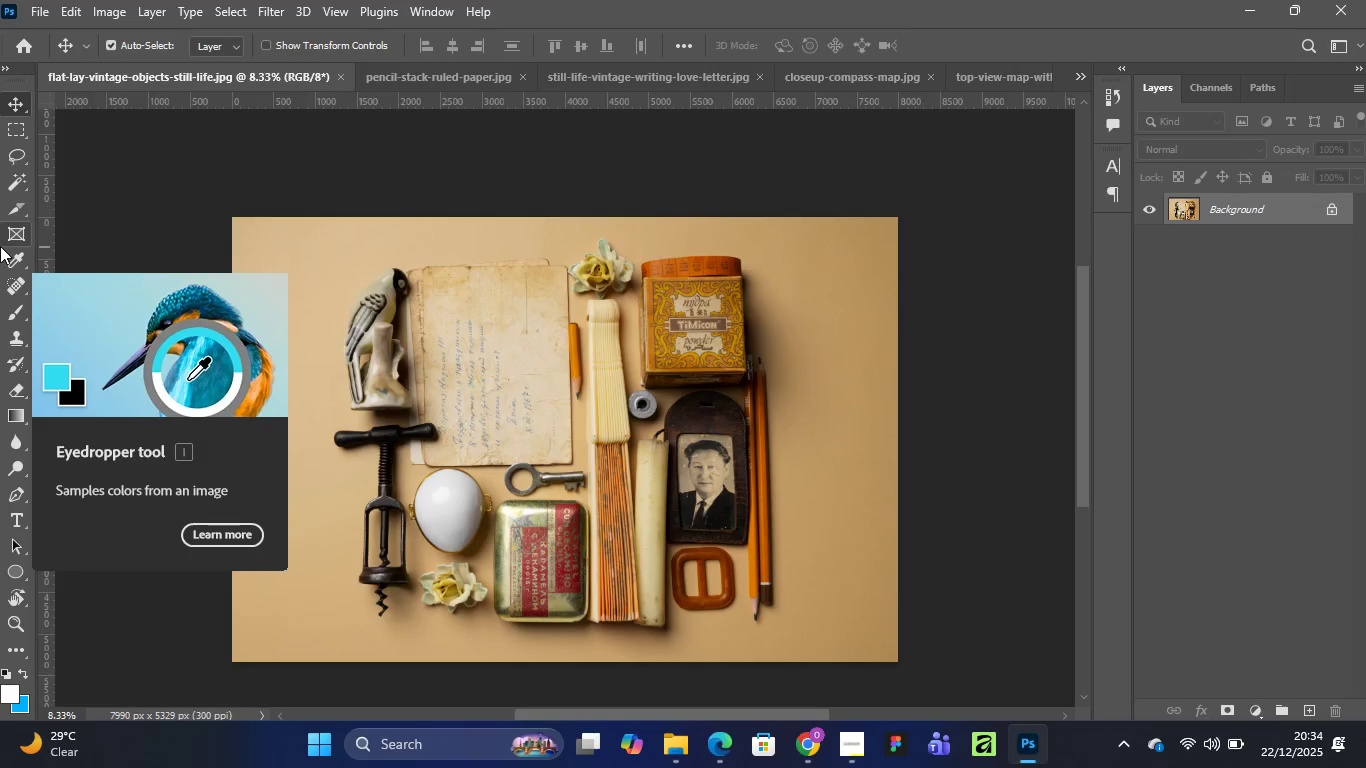 
mouse_move([28, 172])
 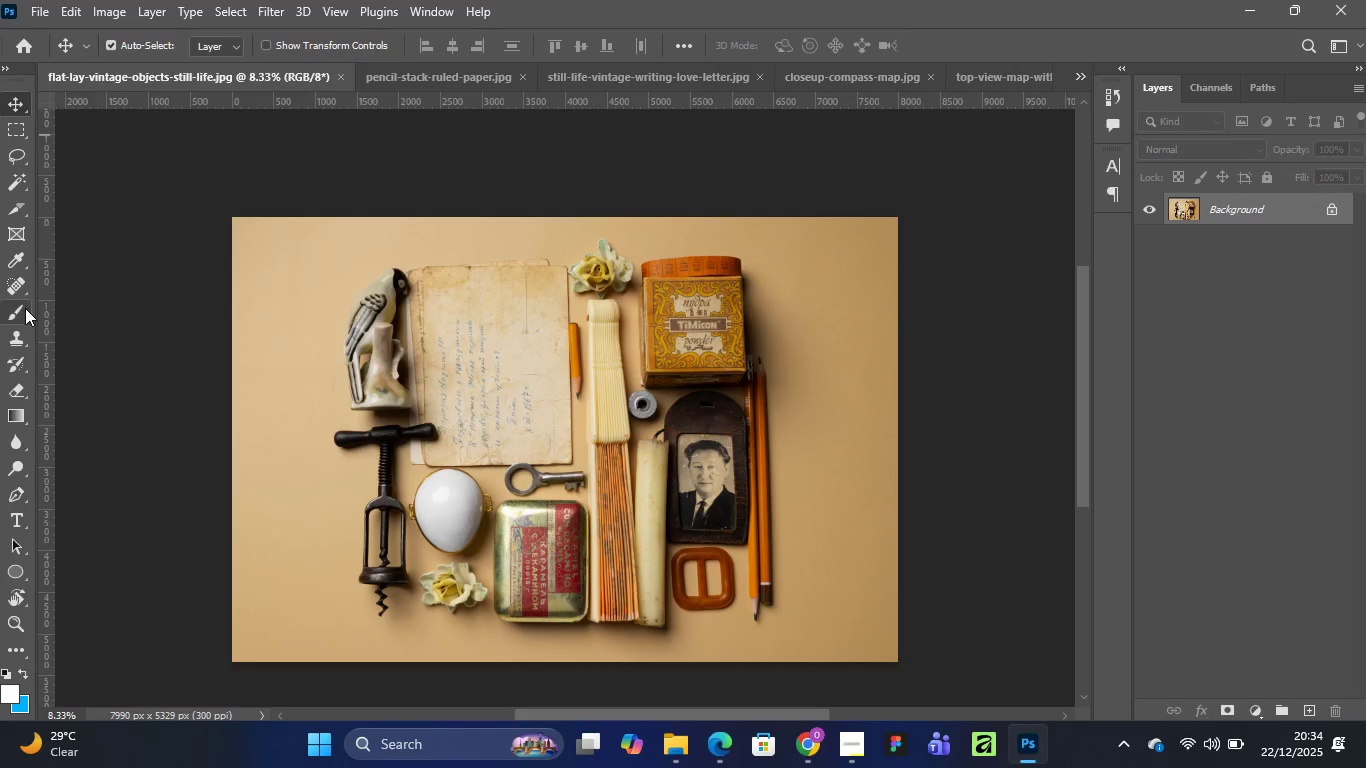 
wait(8.5)
 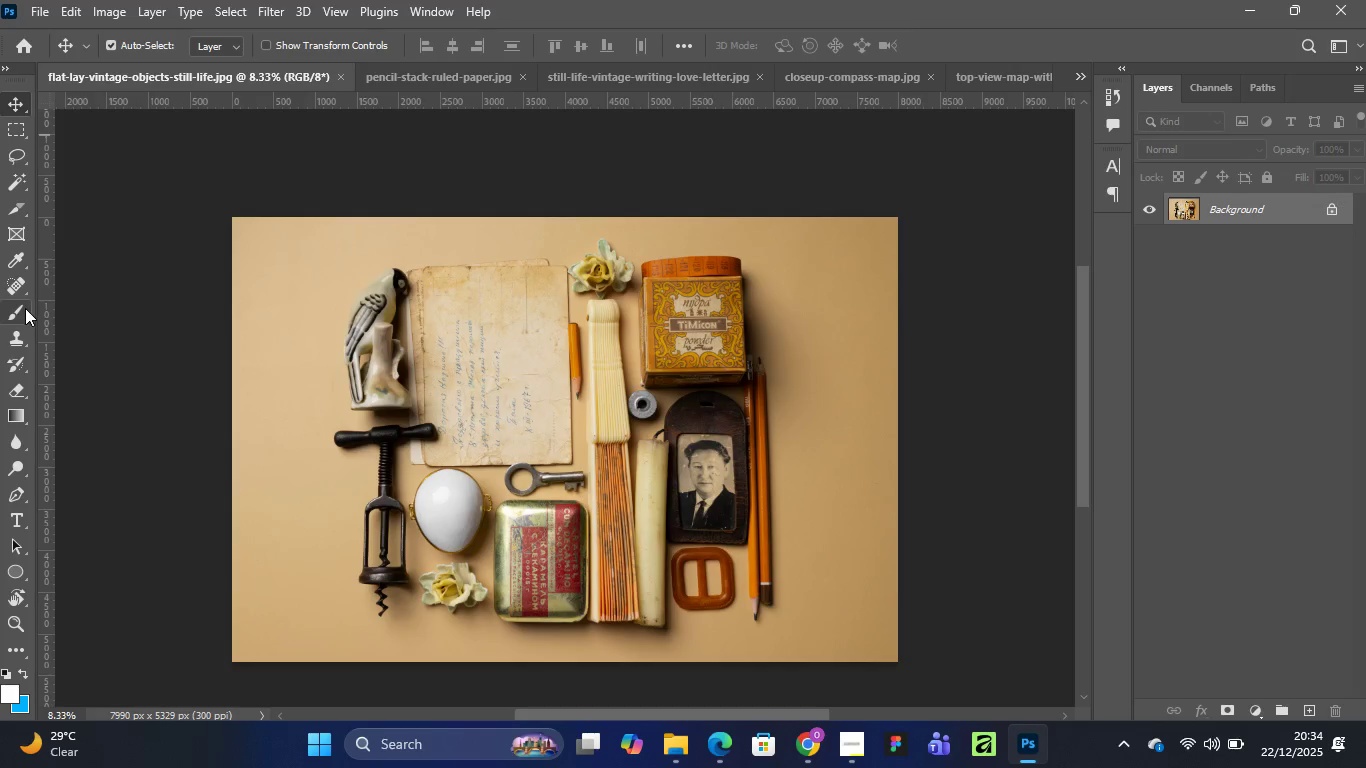 
right_click([7, 229])
 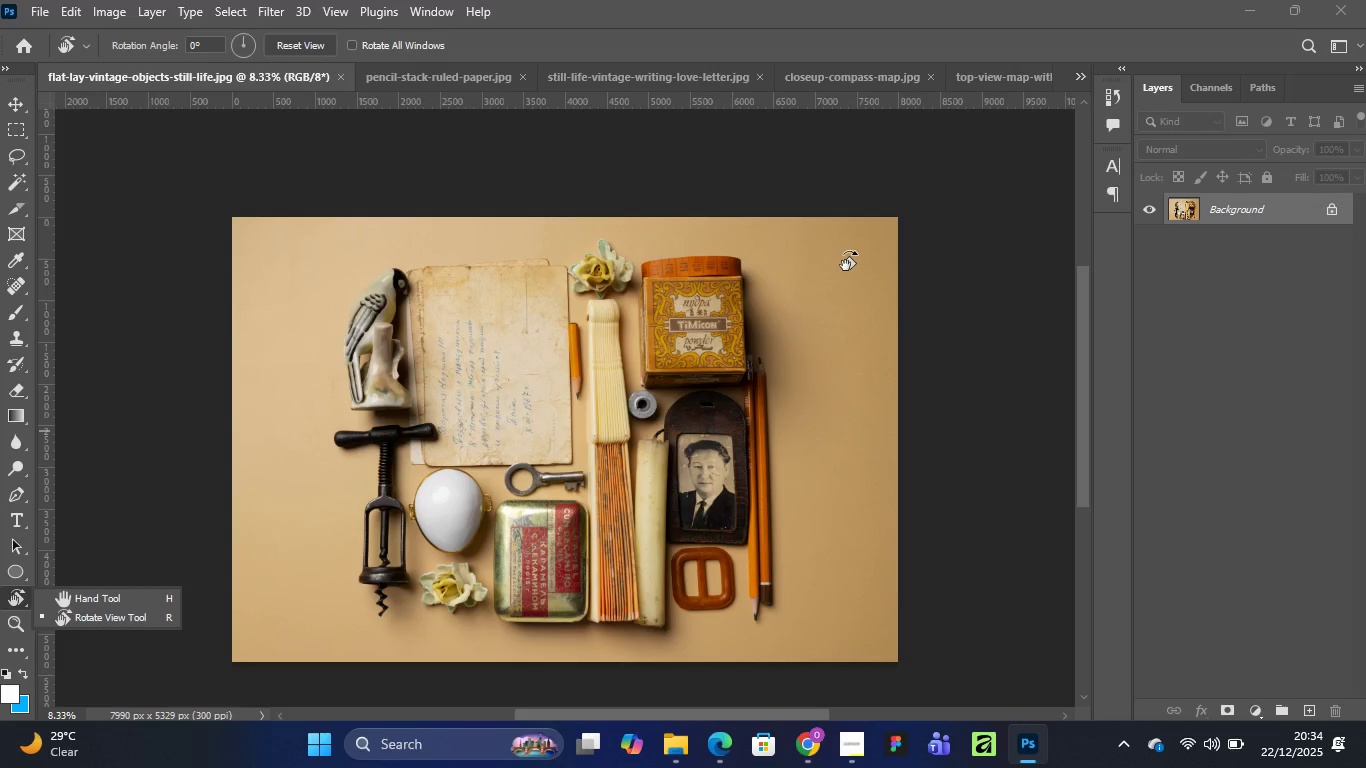 
wait(21.84)
 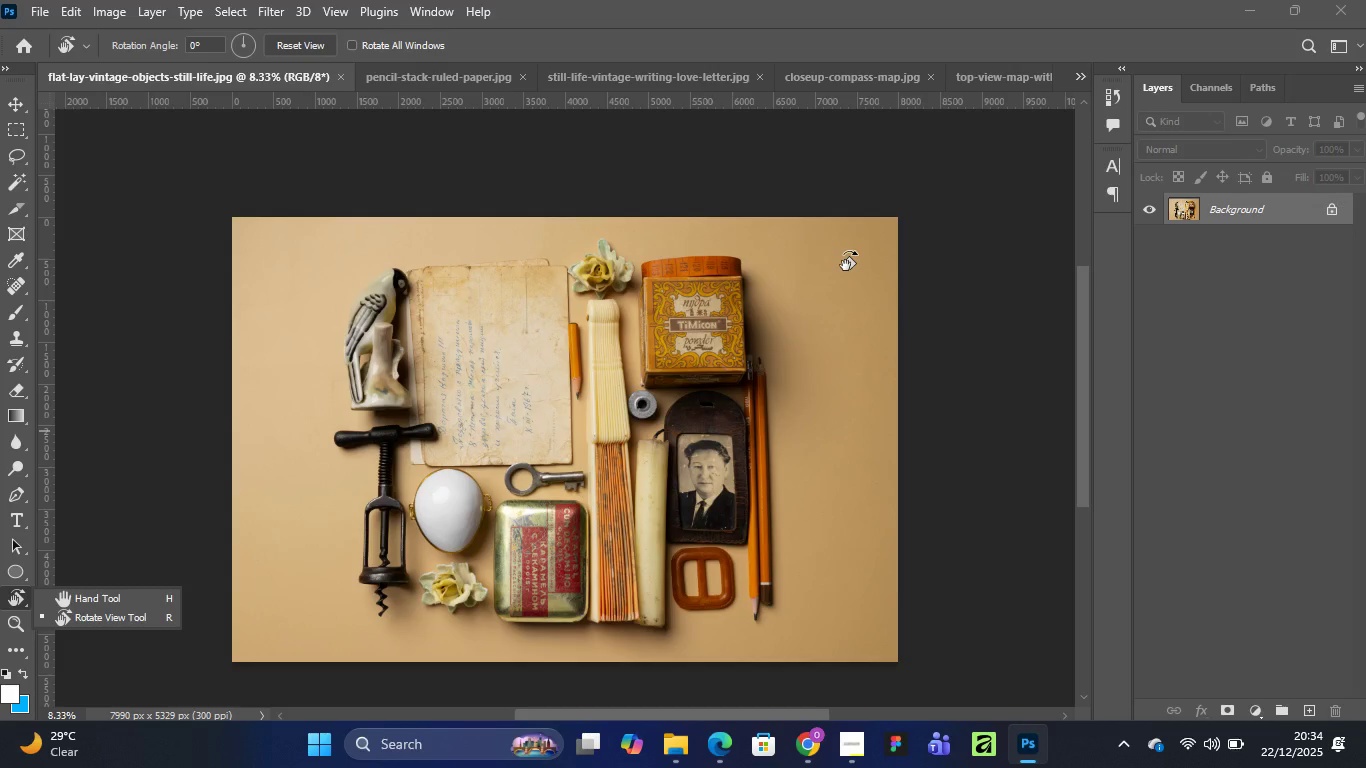 
scroll: coordinate [627, 395], scroll_direction: up, amount: 2.0
 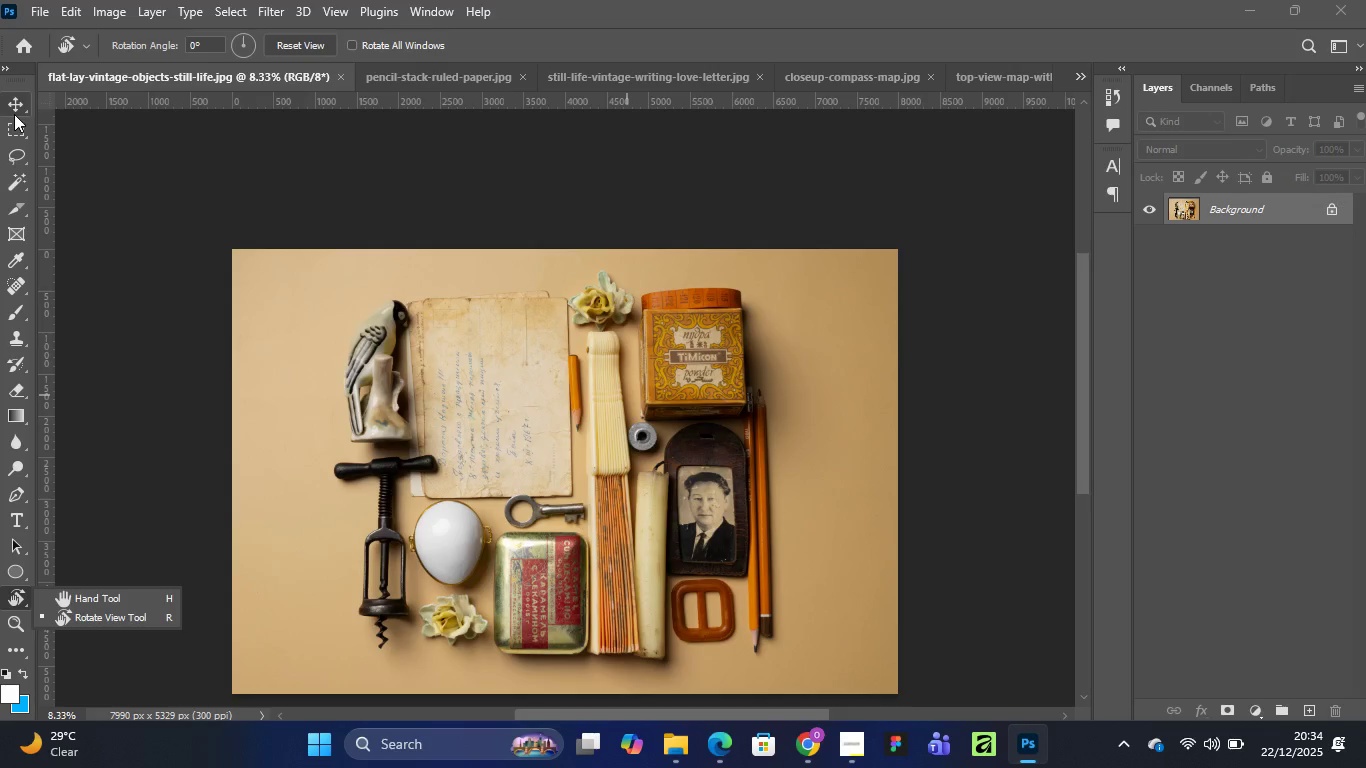 
left_click([12, 99])
 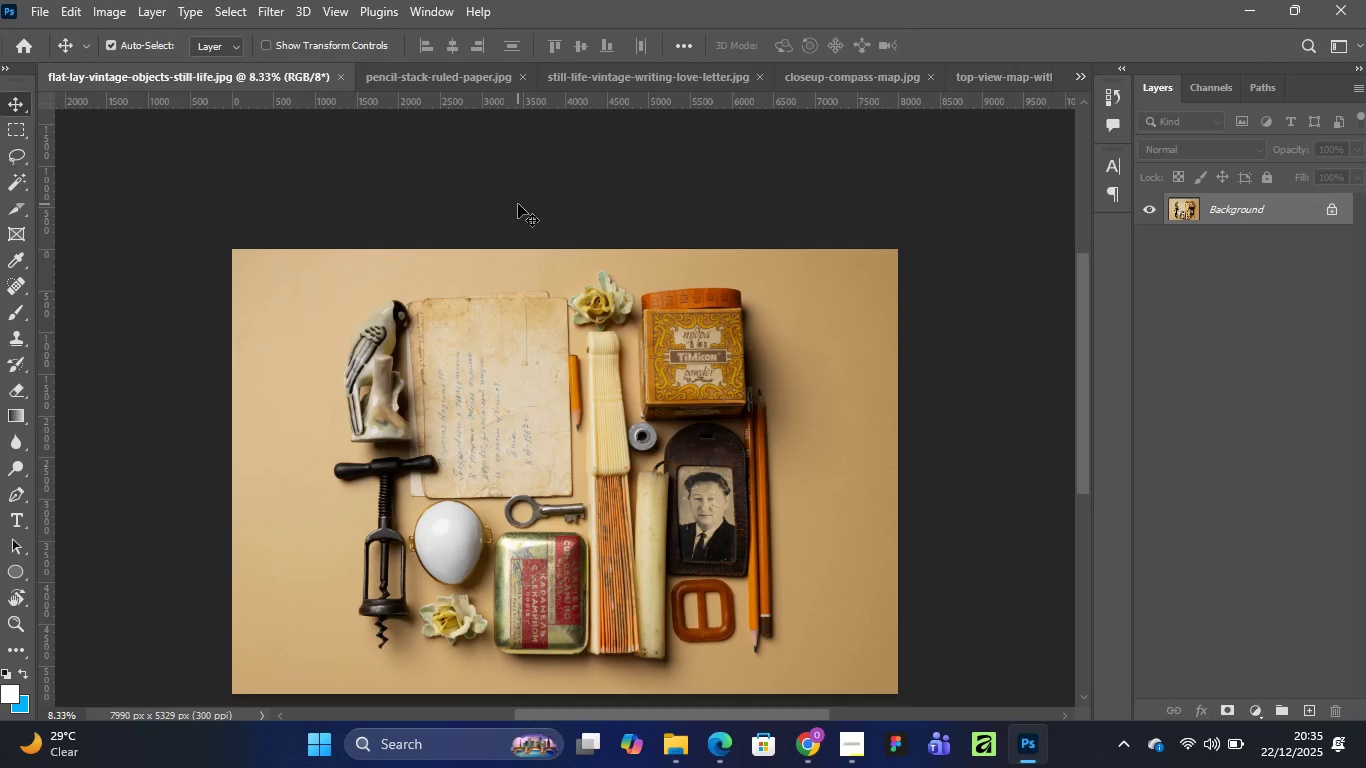 
wait(9.2)
 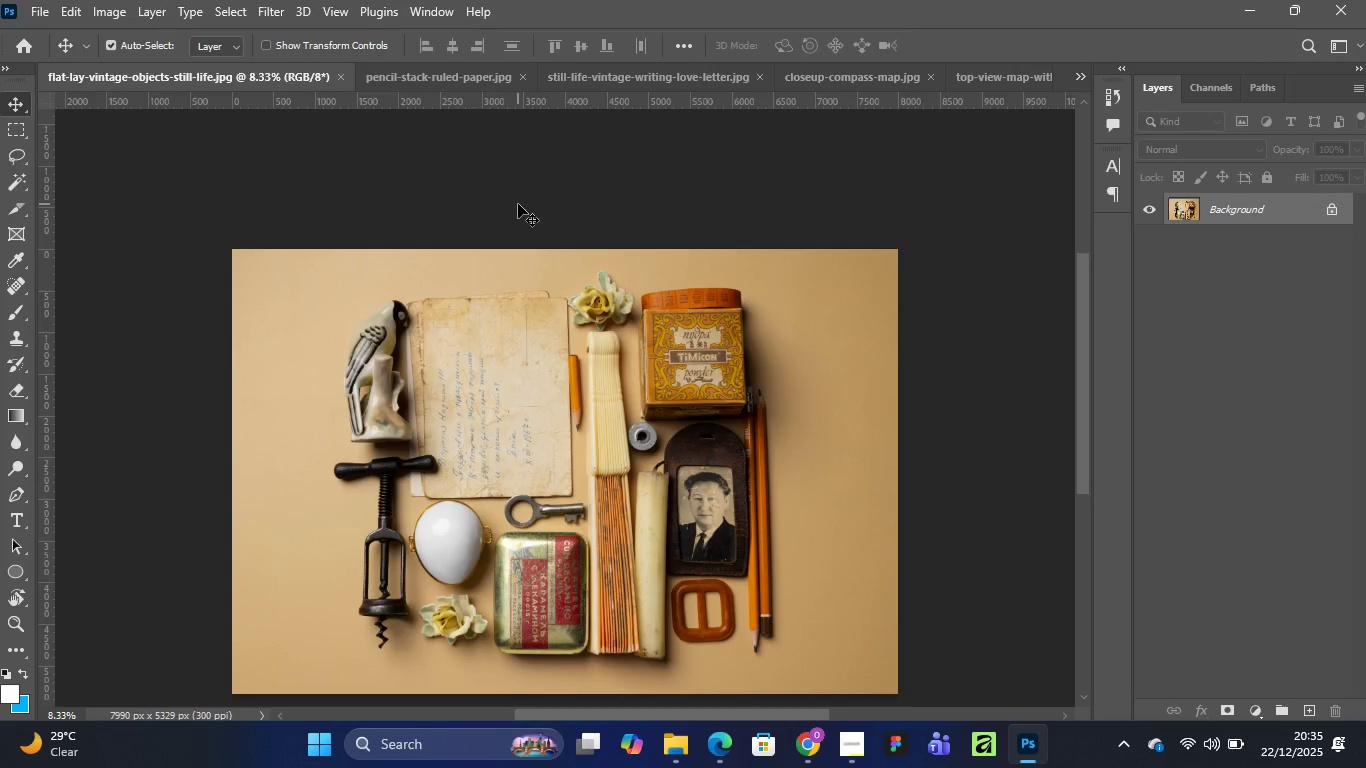 
scroll: coordinate [661, 335], scroll_direction: down, amount: 8.0
 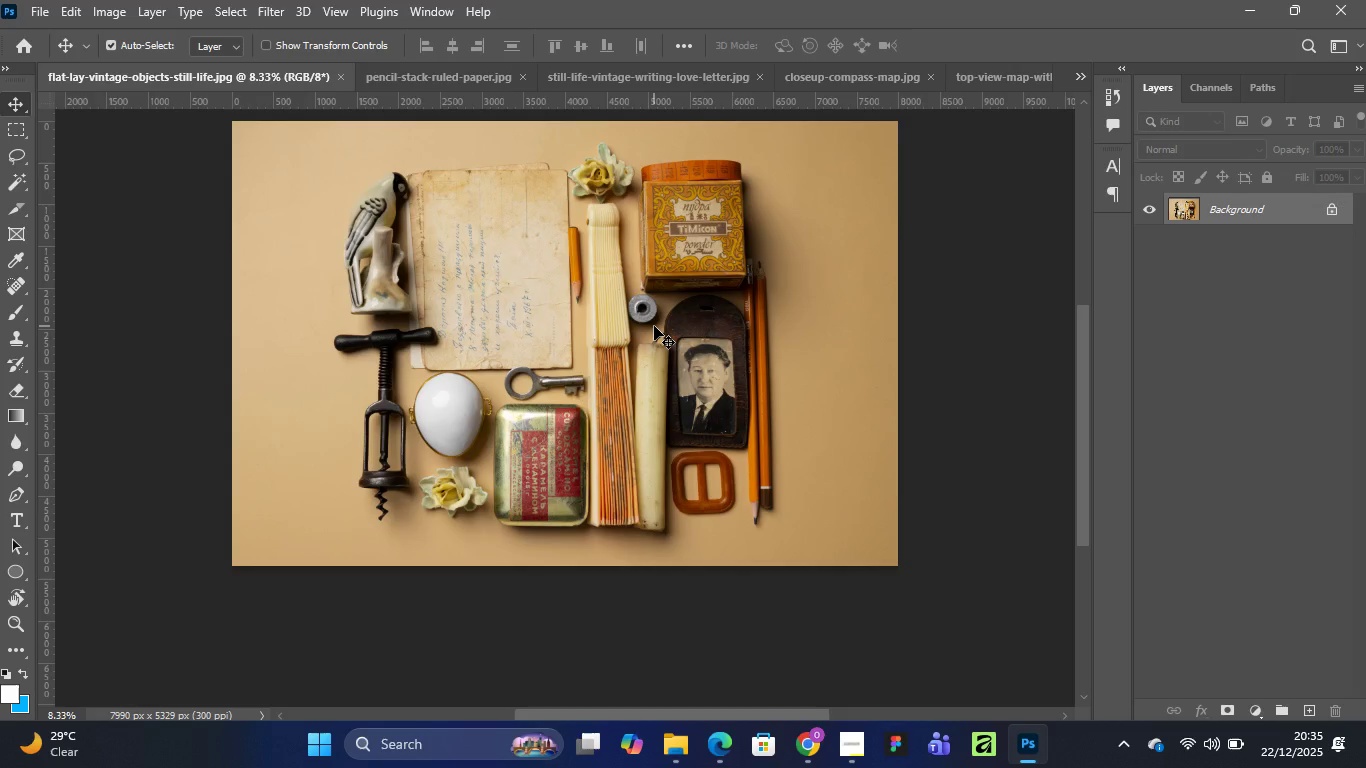 
wait(15.4)
 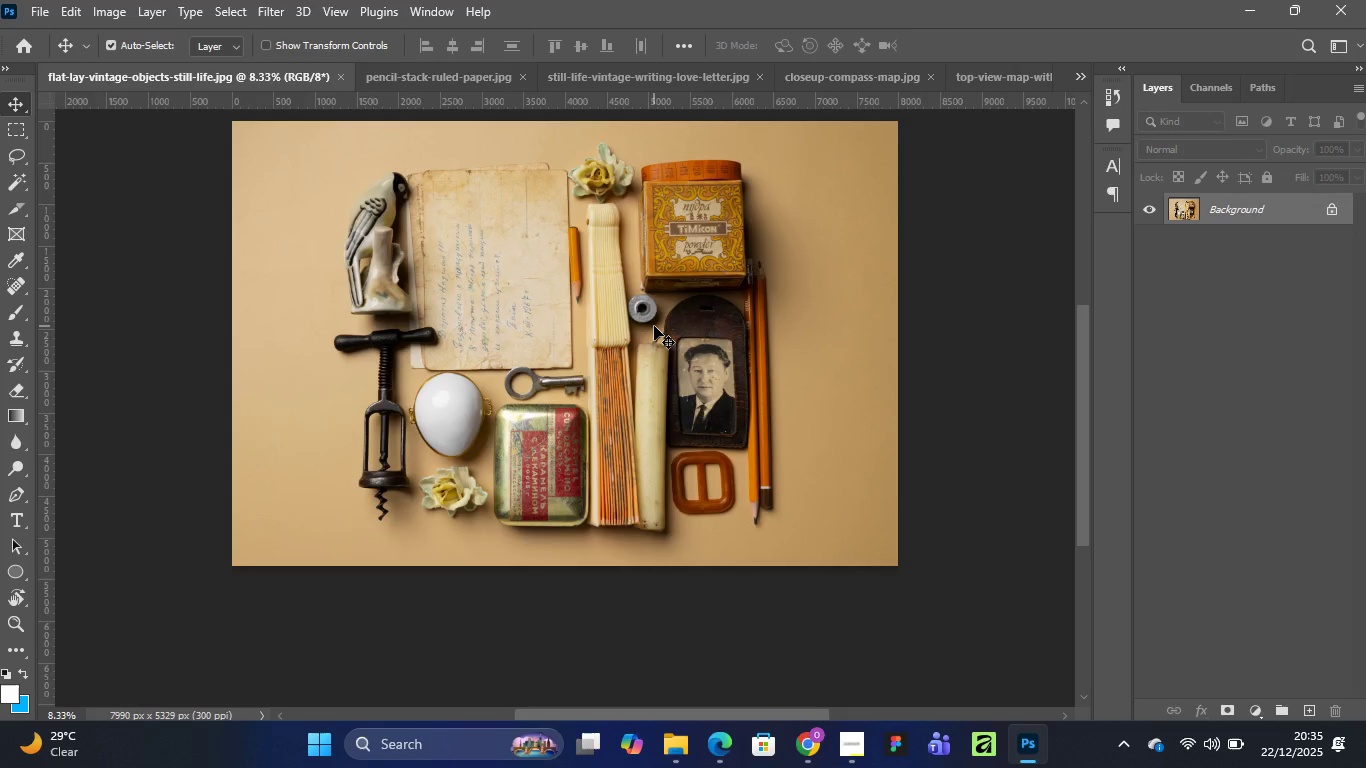 
scroll: coordinate [669, 311], scroll_direction: down, amount: 4.0
 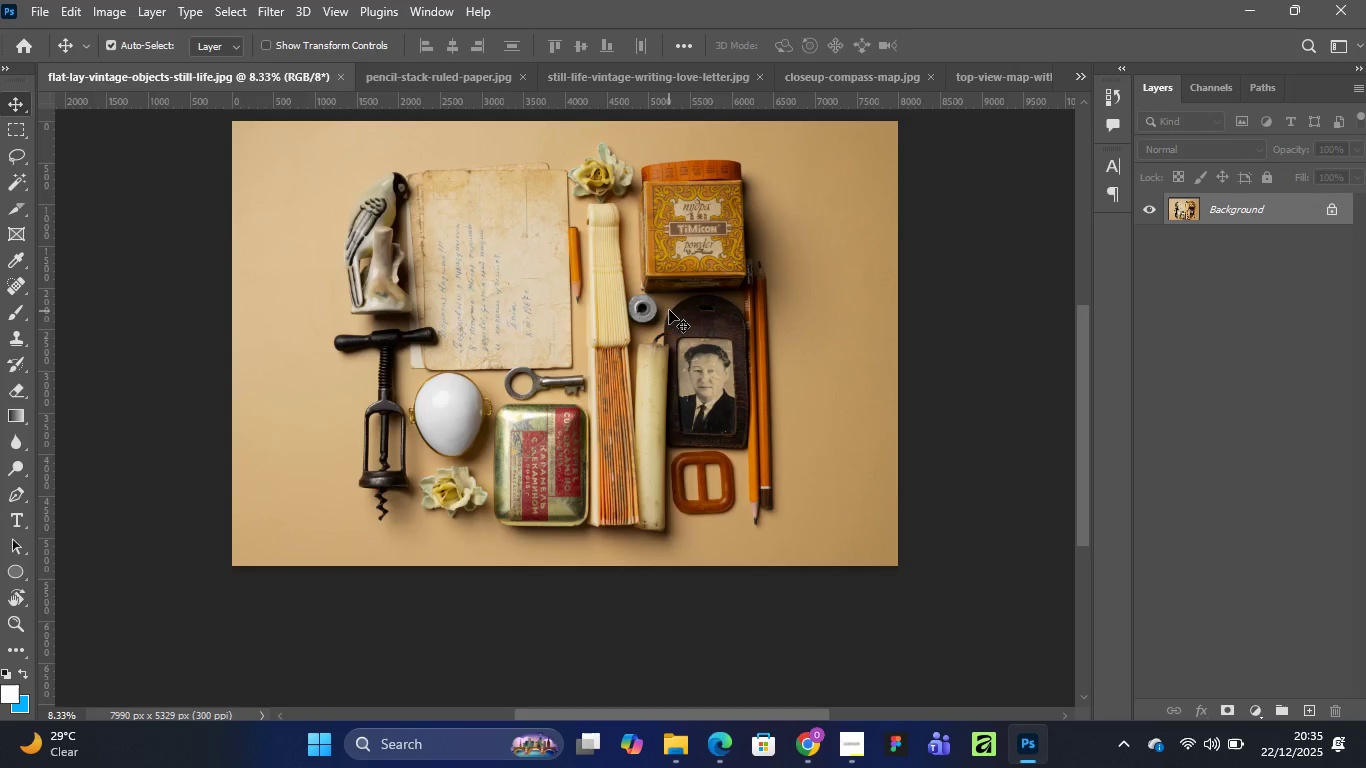 
scroll: coordinate [669, 310], scroll_direction: up, amount: 3.0
 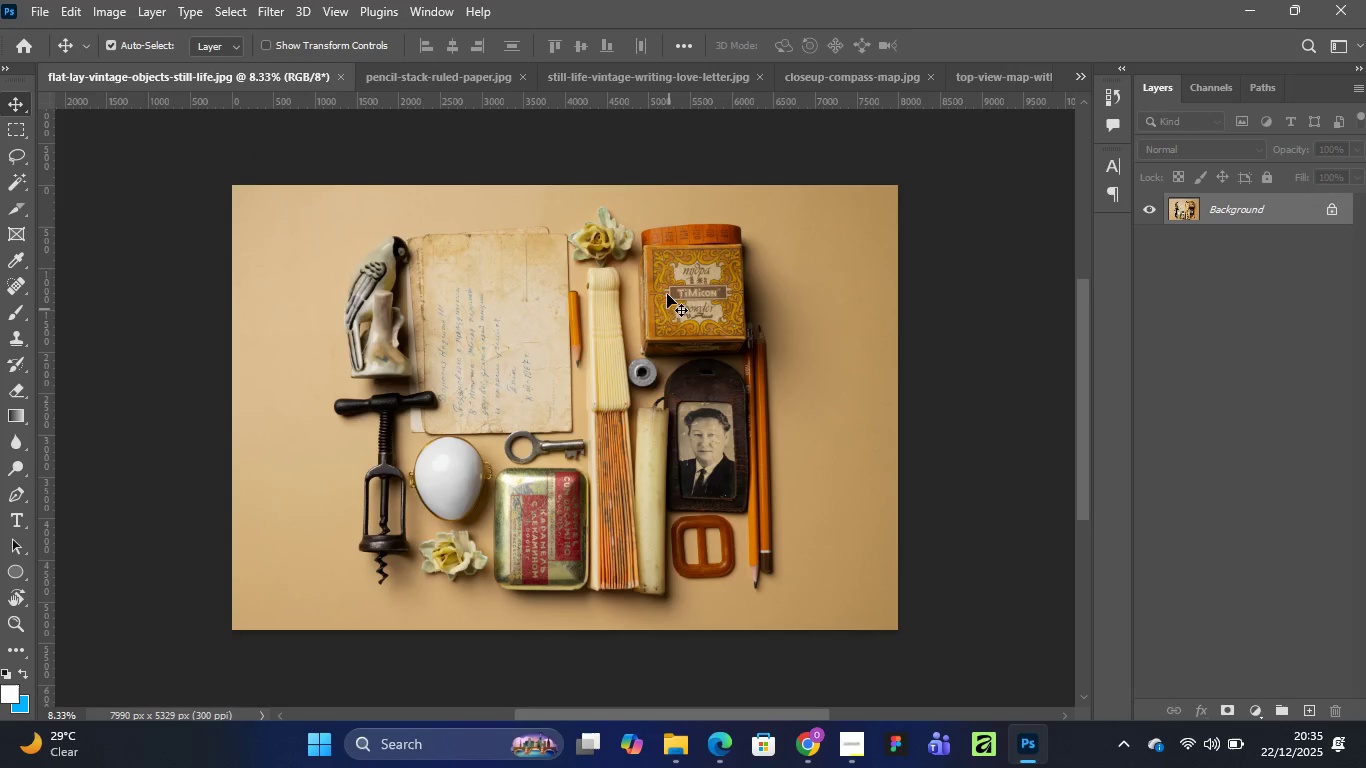 
scroll: coordinate [660, 277], scroll_direction: down, amount: 3.0
 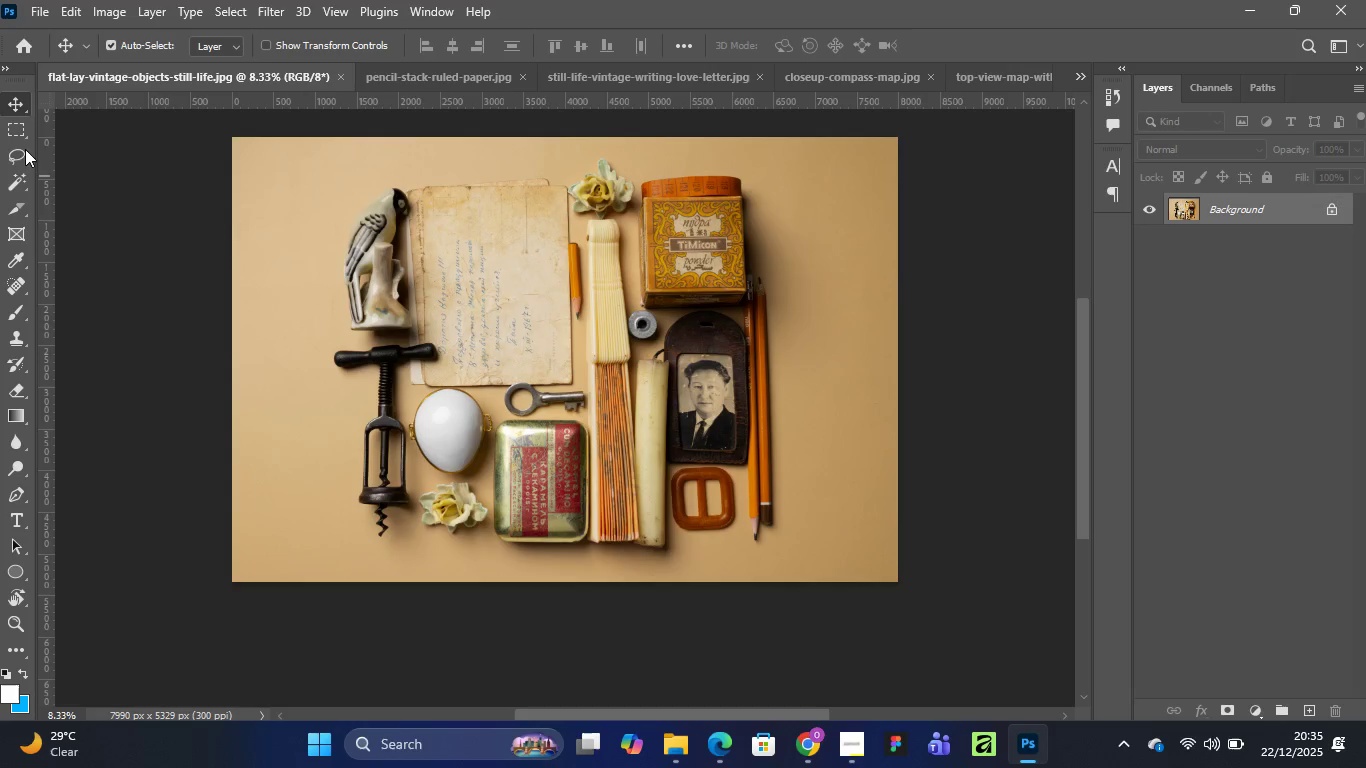 
mouse_move([15, 160])
 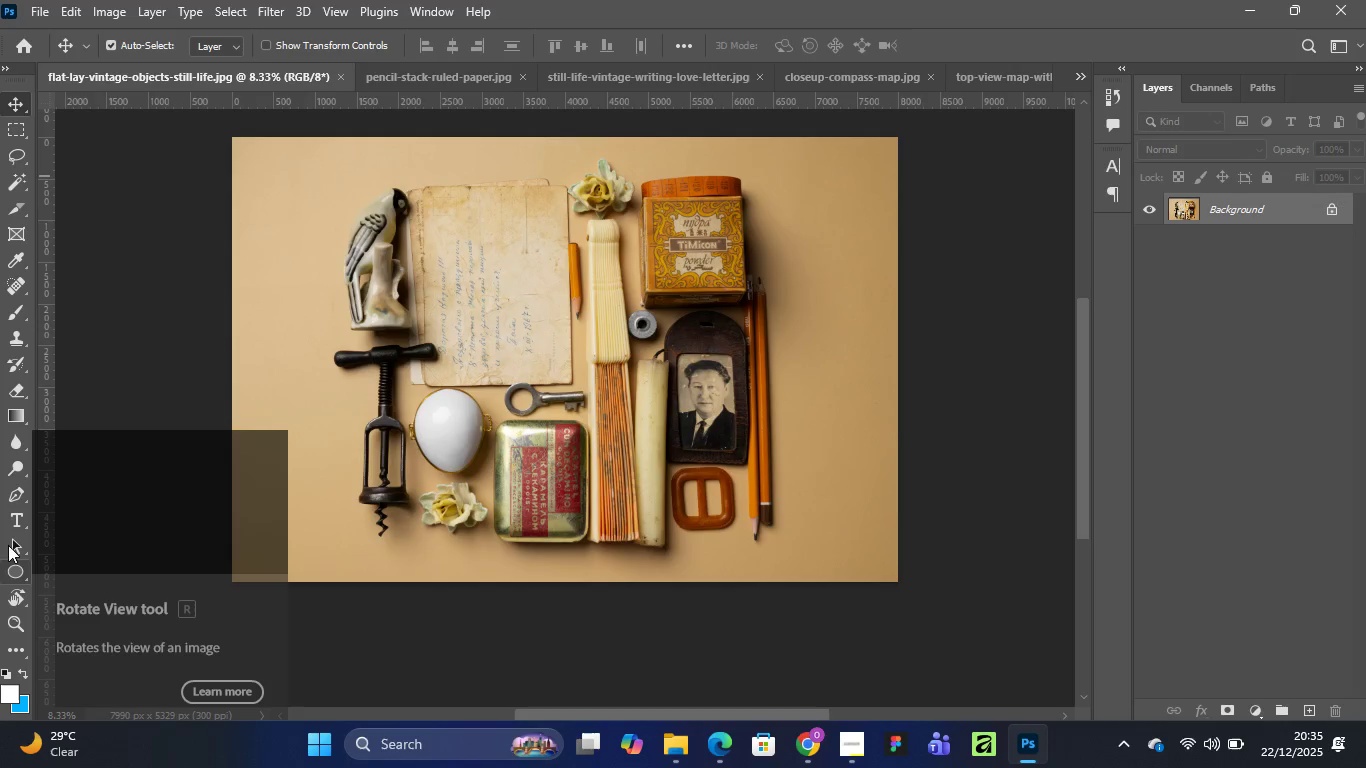 
wait(6.66)
 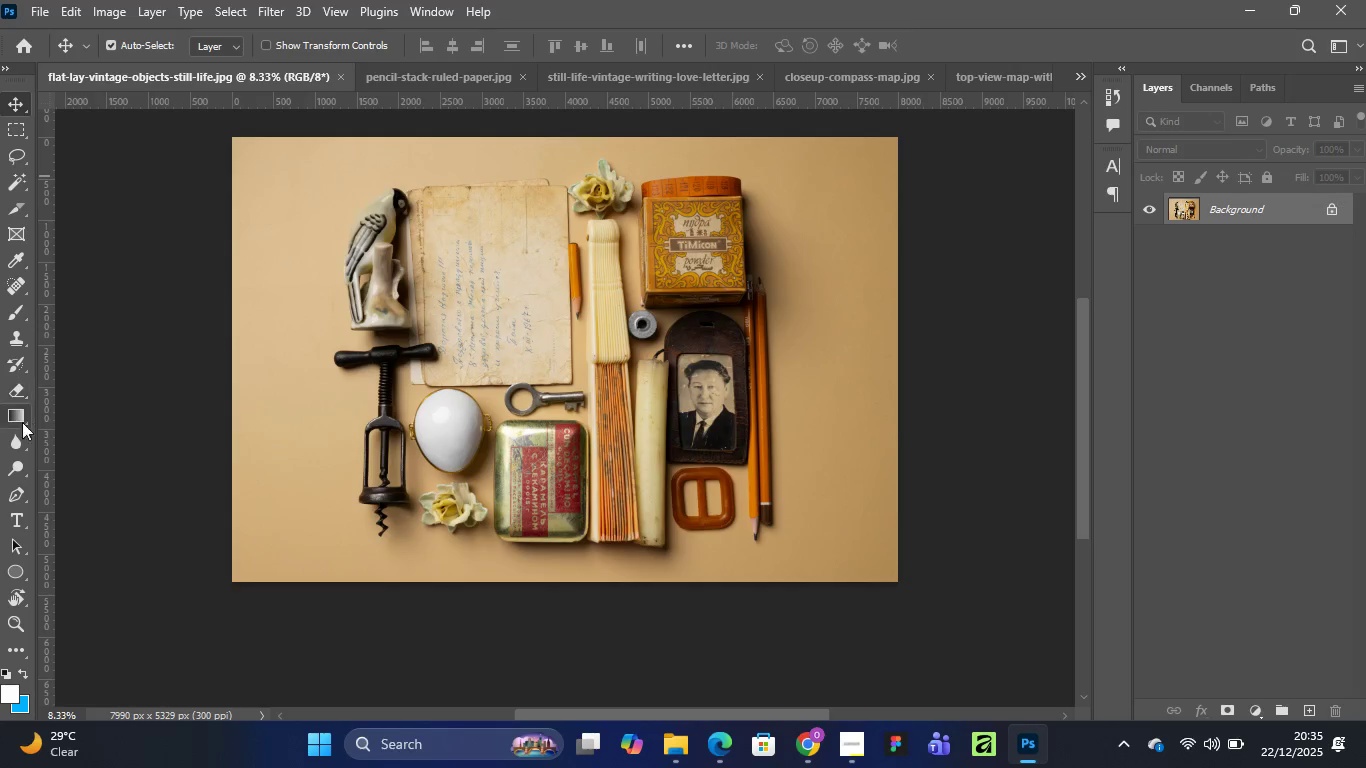 
mouse_move([15, 146])
 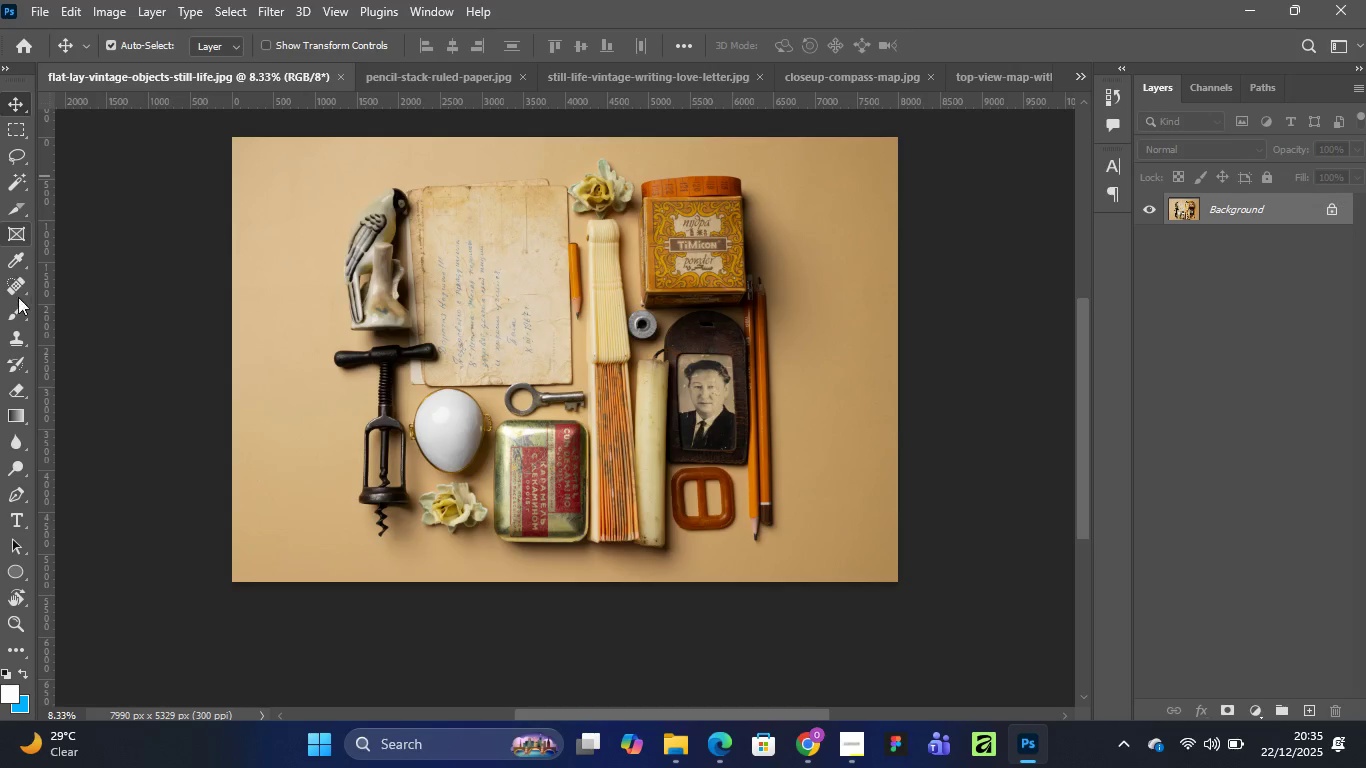 
mouse_move([15, 229])
 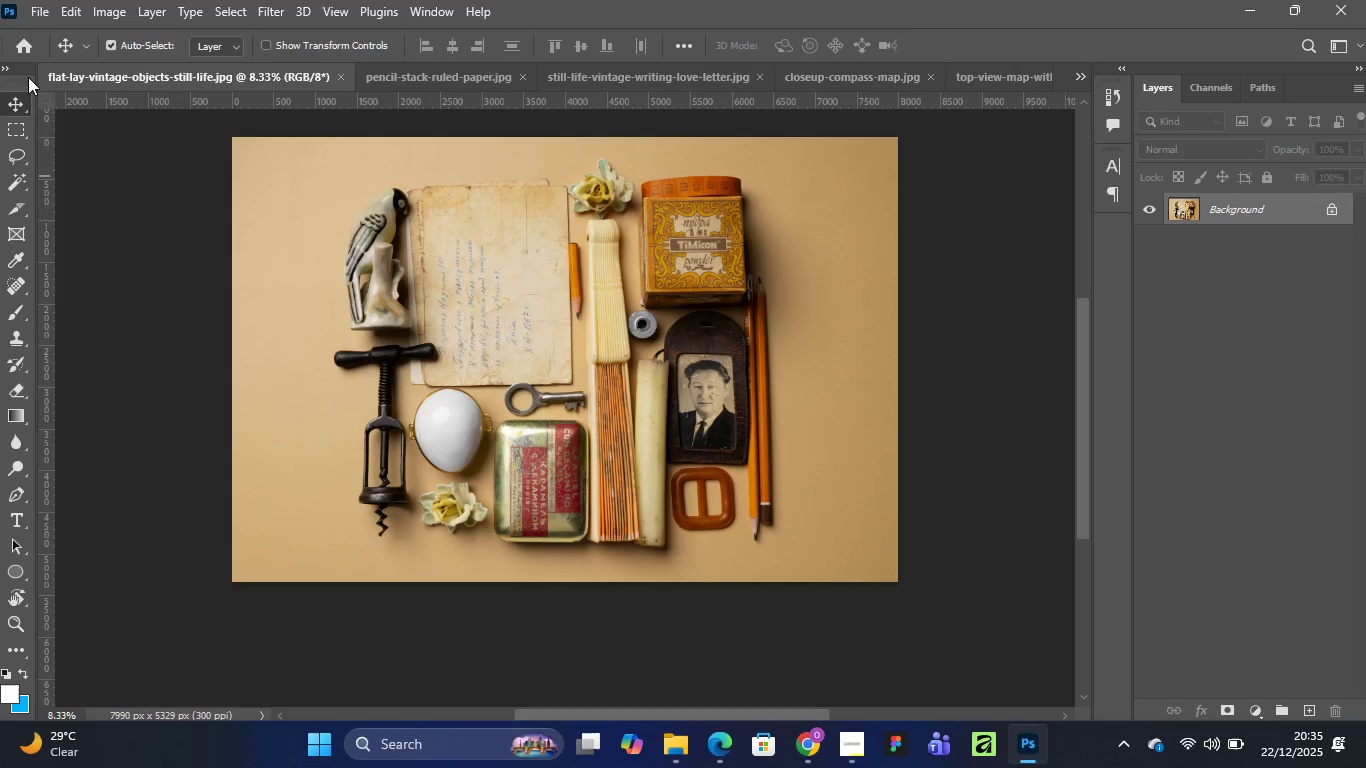 
left_click([42, 7])
 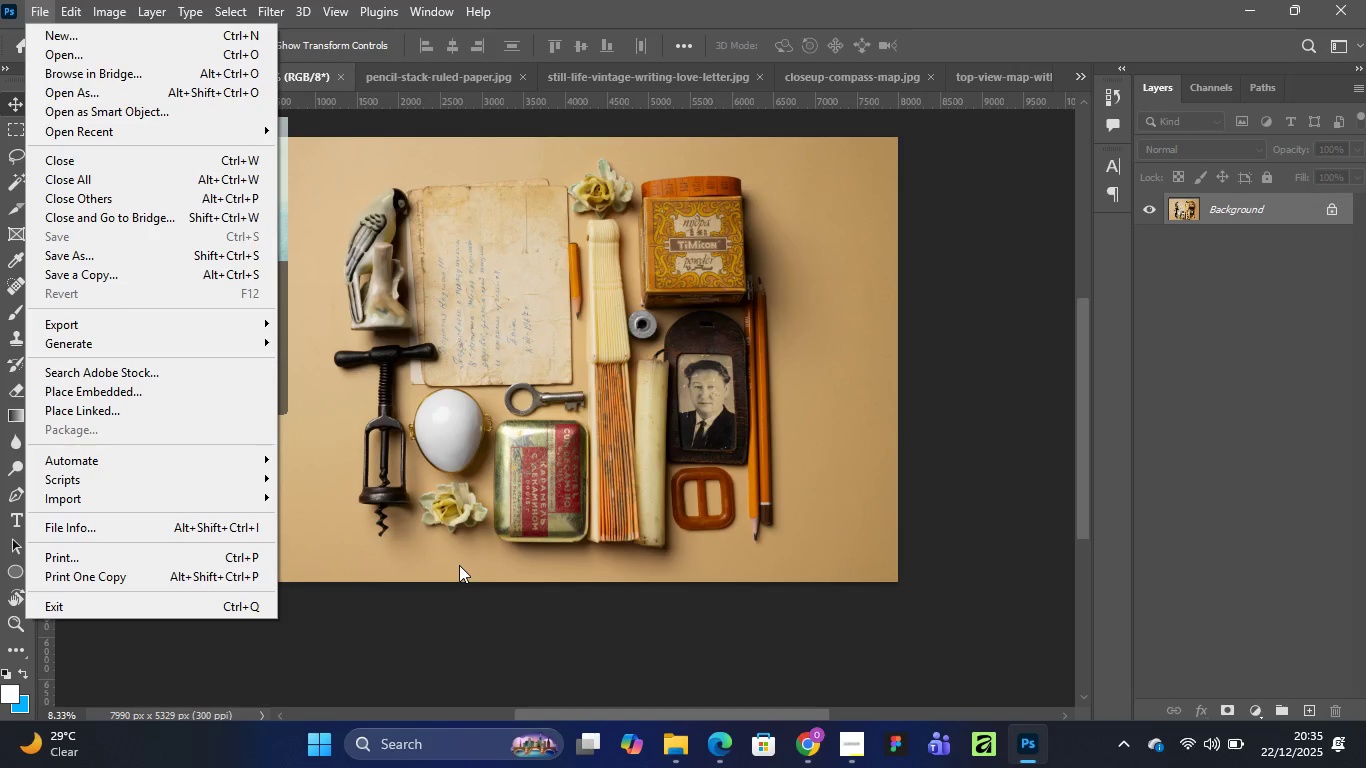 
left_click([453, 629])
 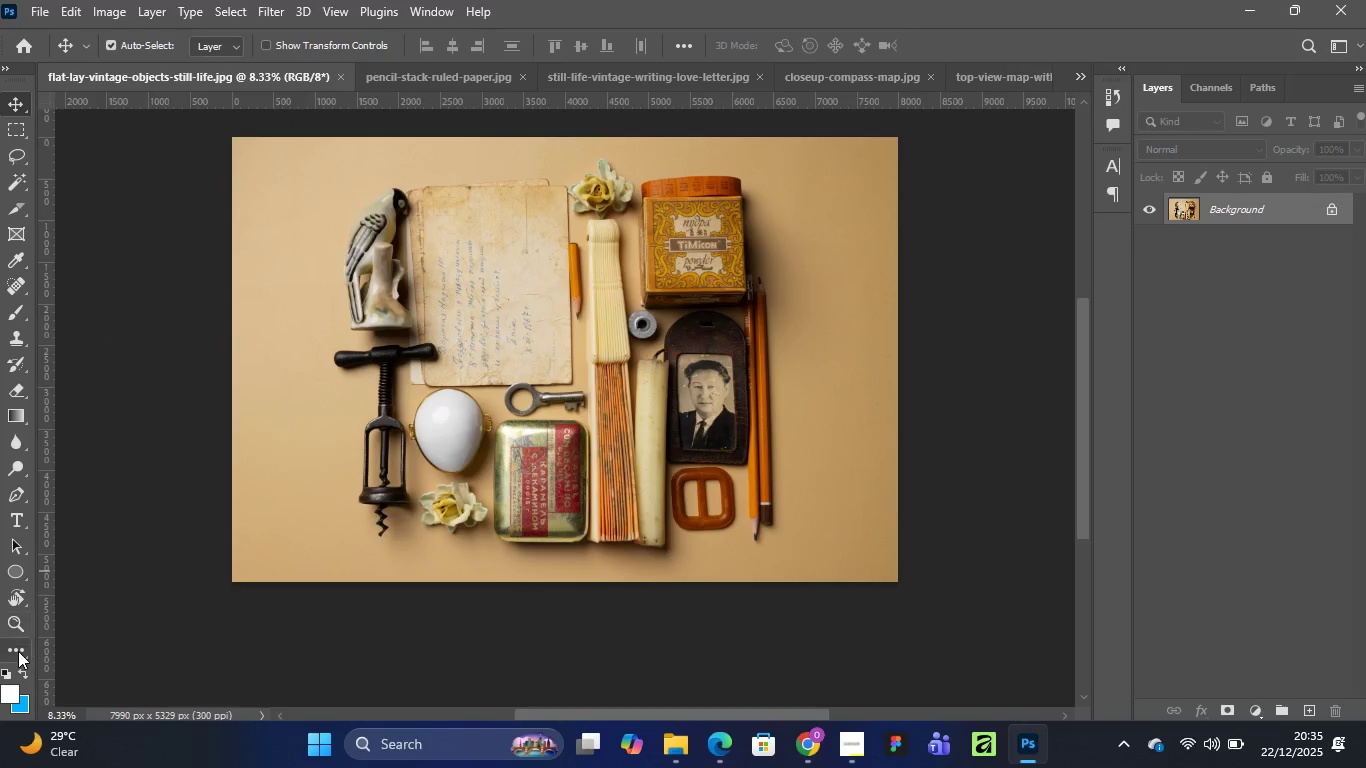 
left_click([14, 650])
 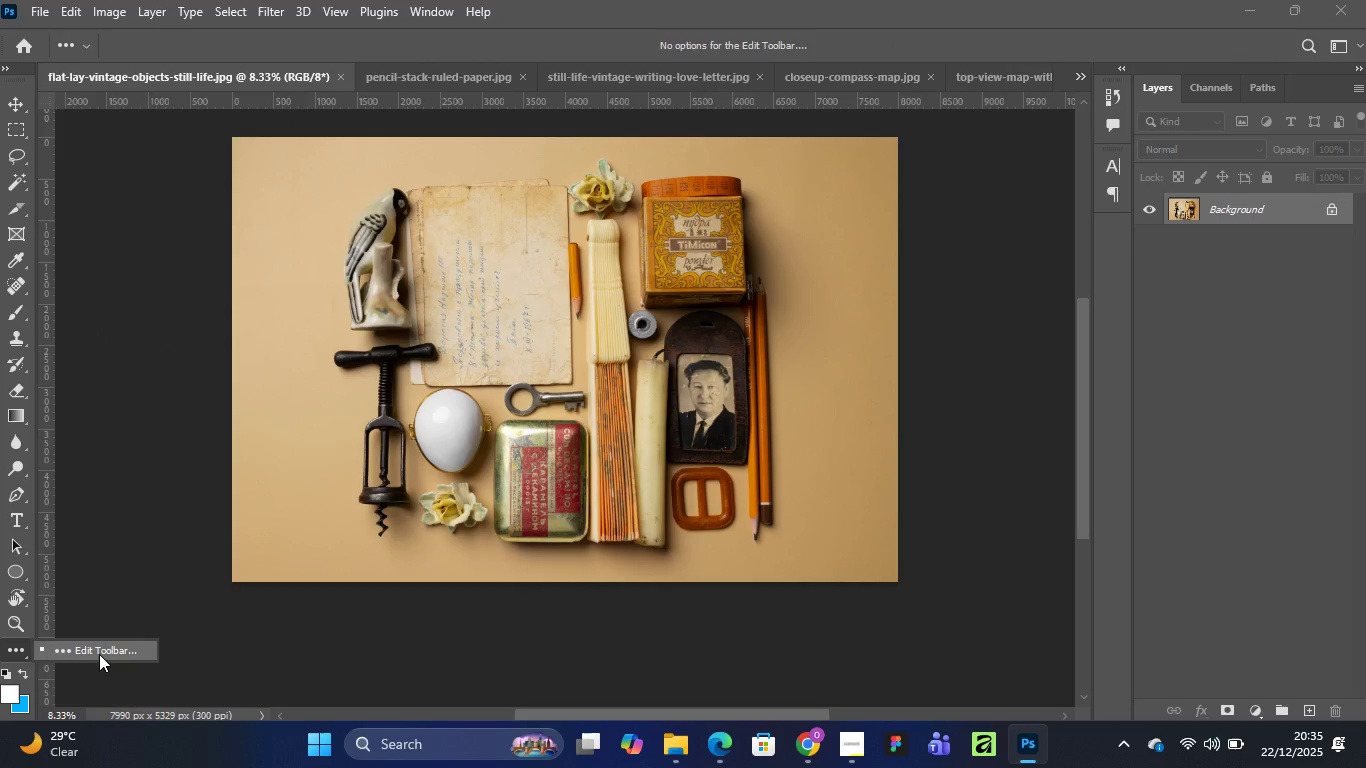 
left_click([99, 654])
 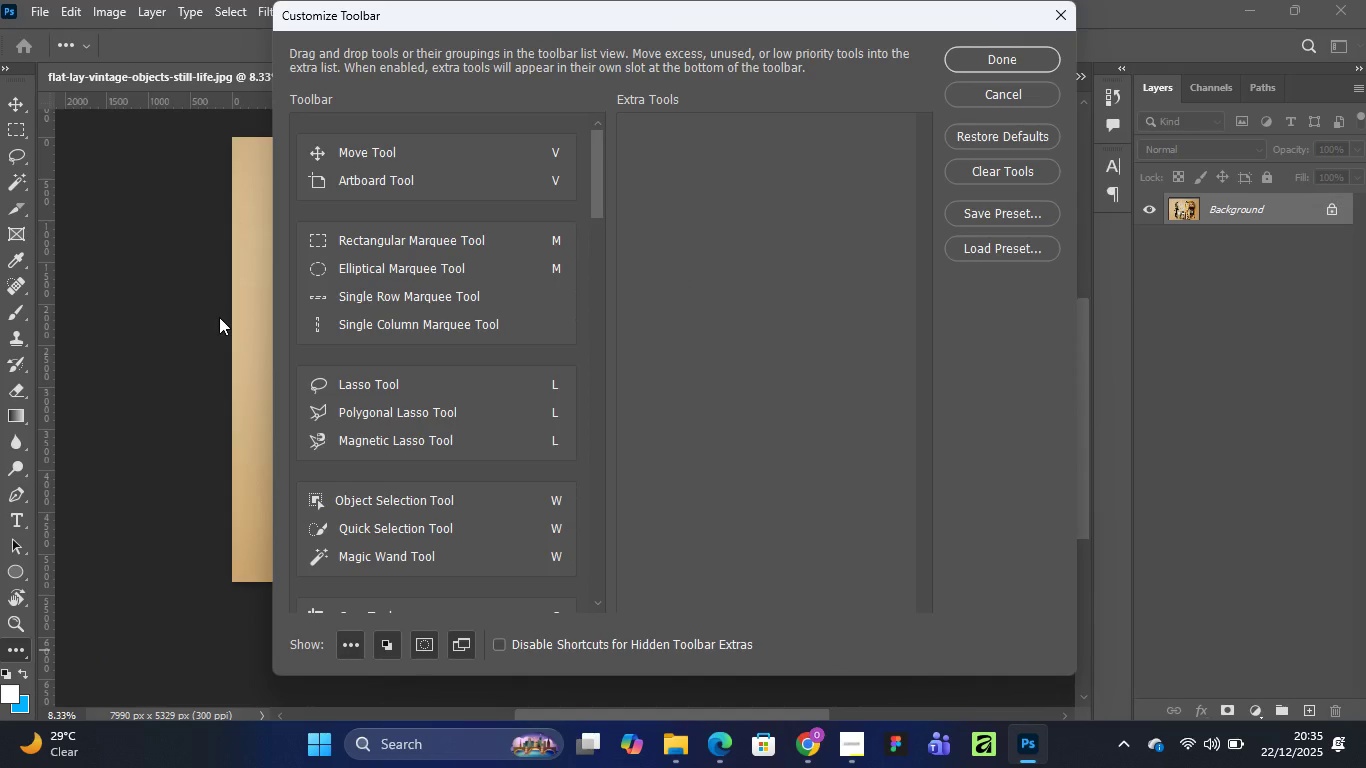 
wait(7.08)
 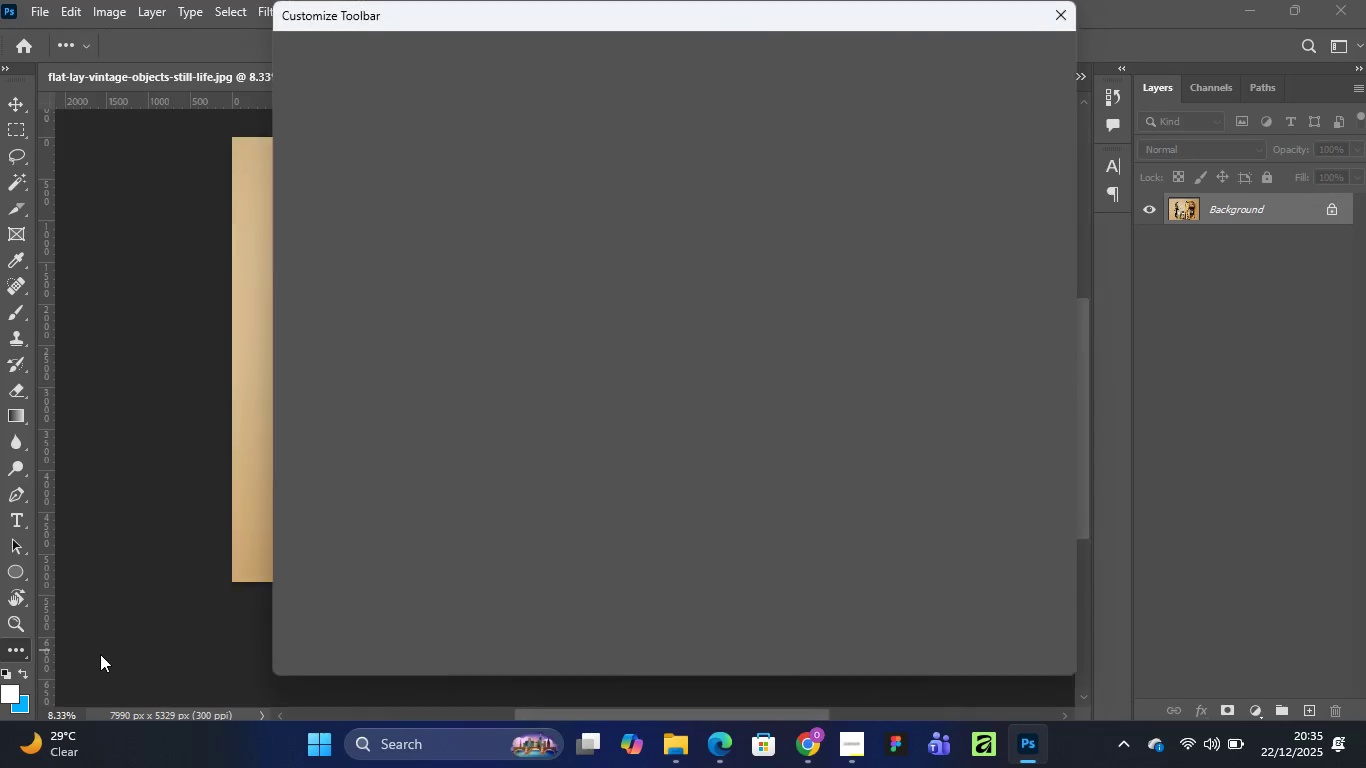 
scroll: coordinate [410, 426], scroll_direction: down, amount: 3.0
 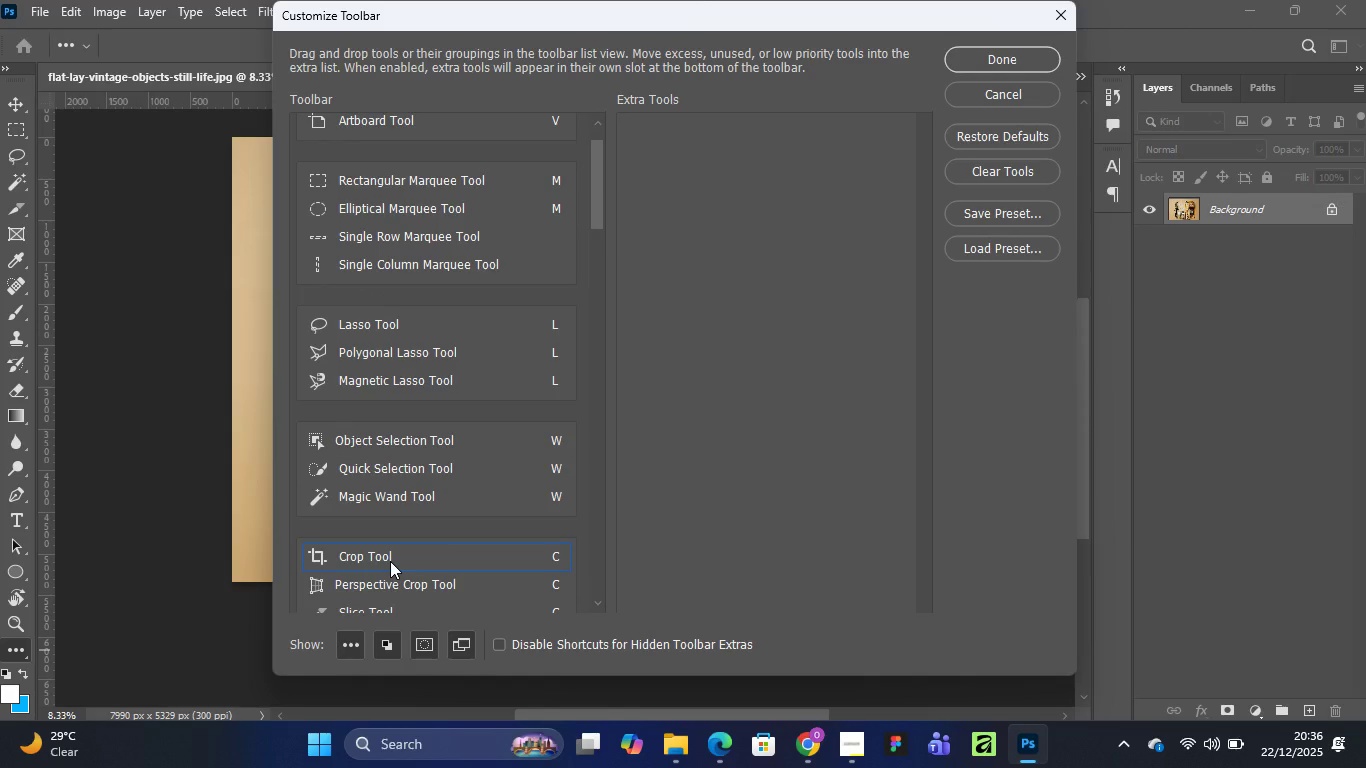 
left_click([390, 561])
 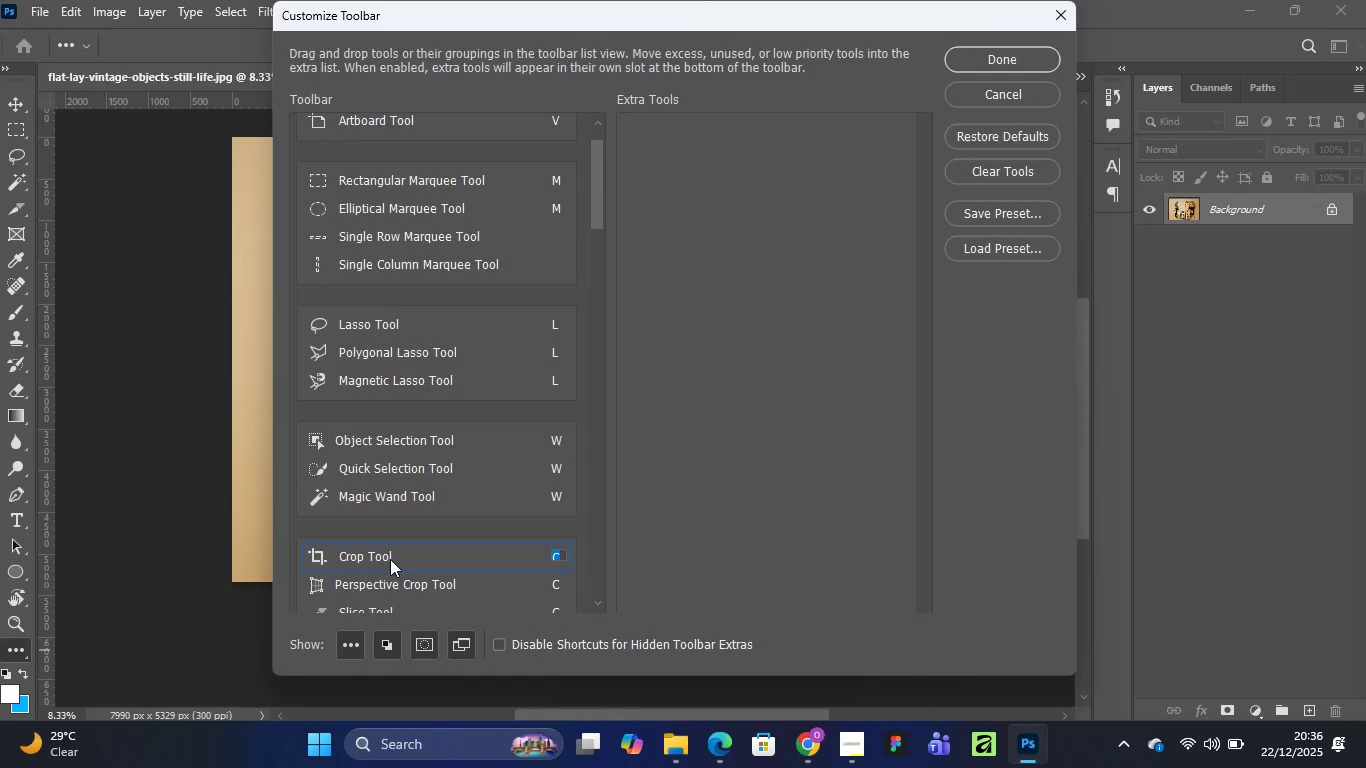 
left_click_drag(start_coordinate=[390, 559], to_coordinate=[42, 344])
 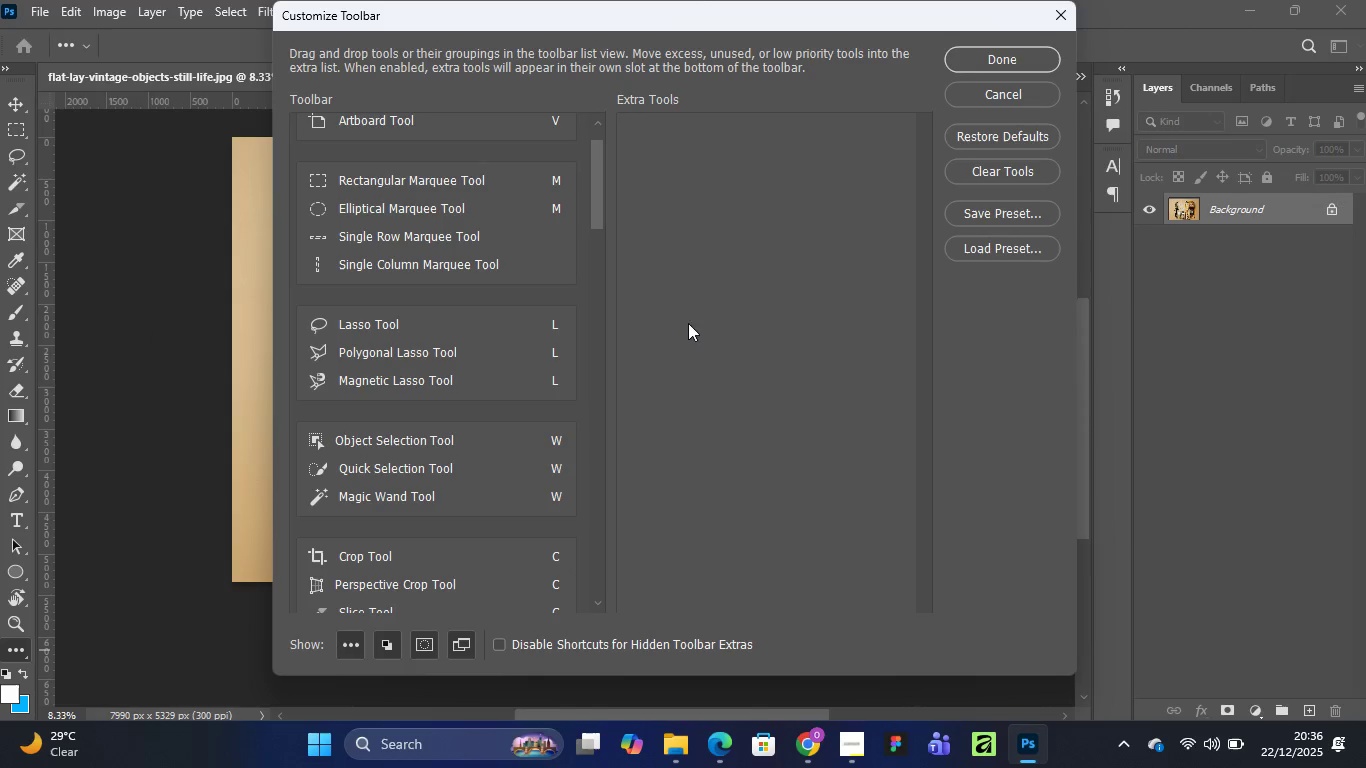 
left_click([387, 554])
 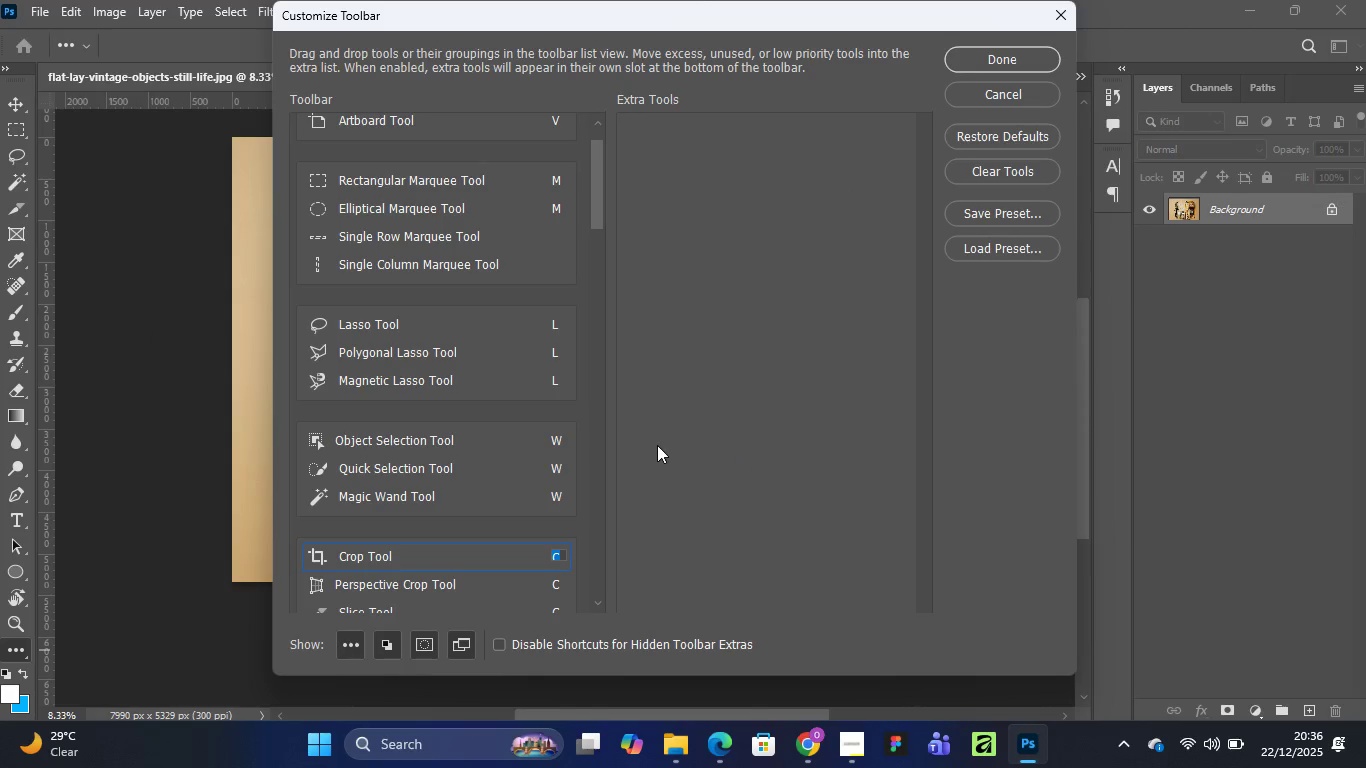 
left_click([527, 365])
 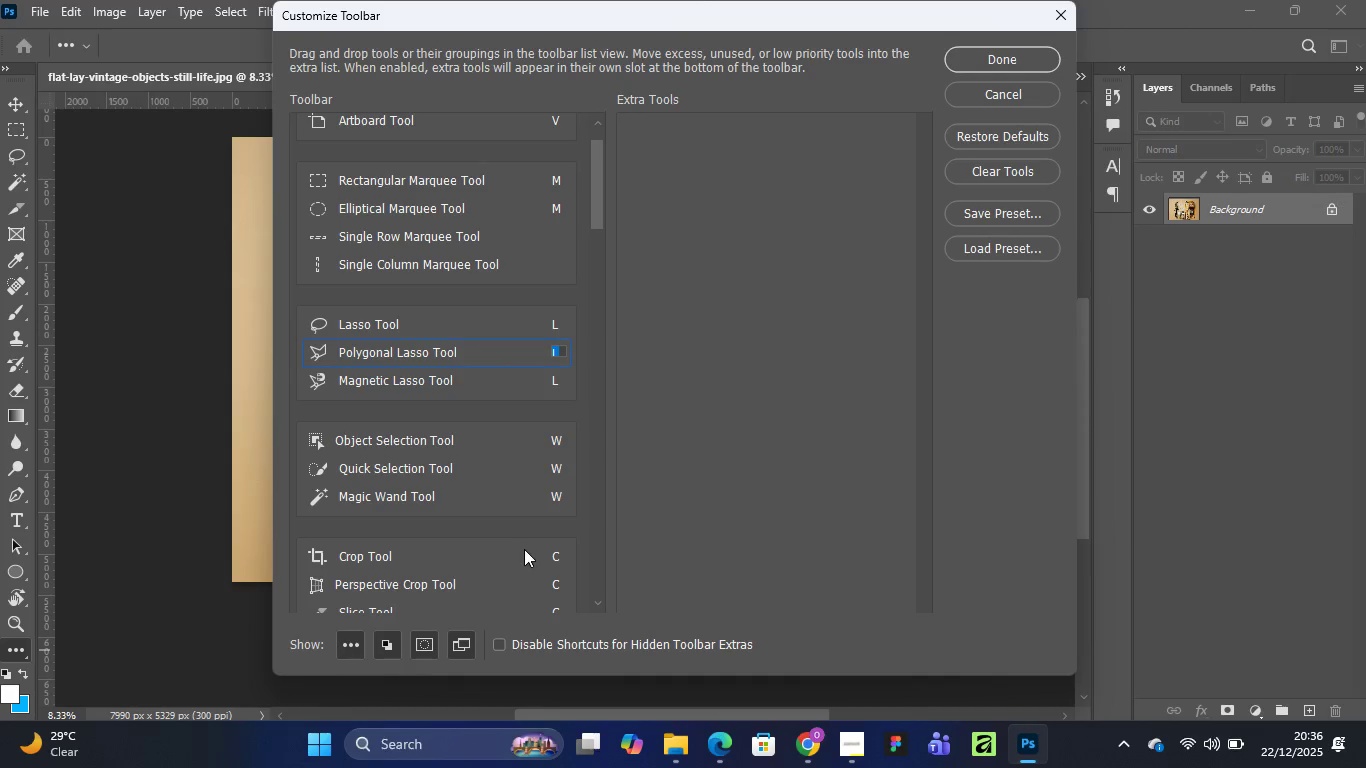 
left_click([526, 558])
 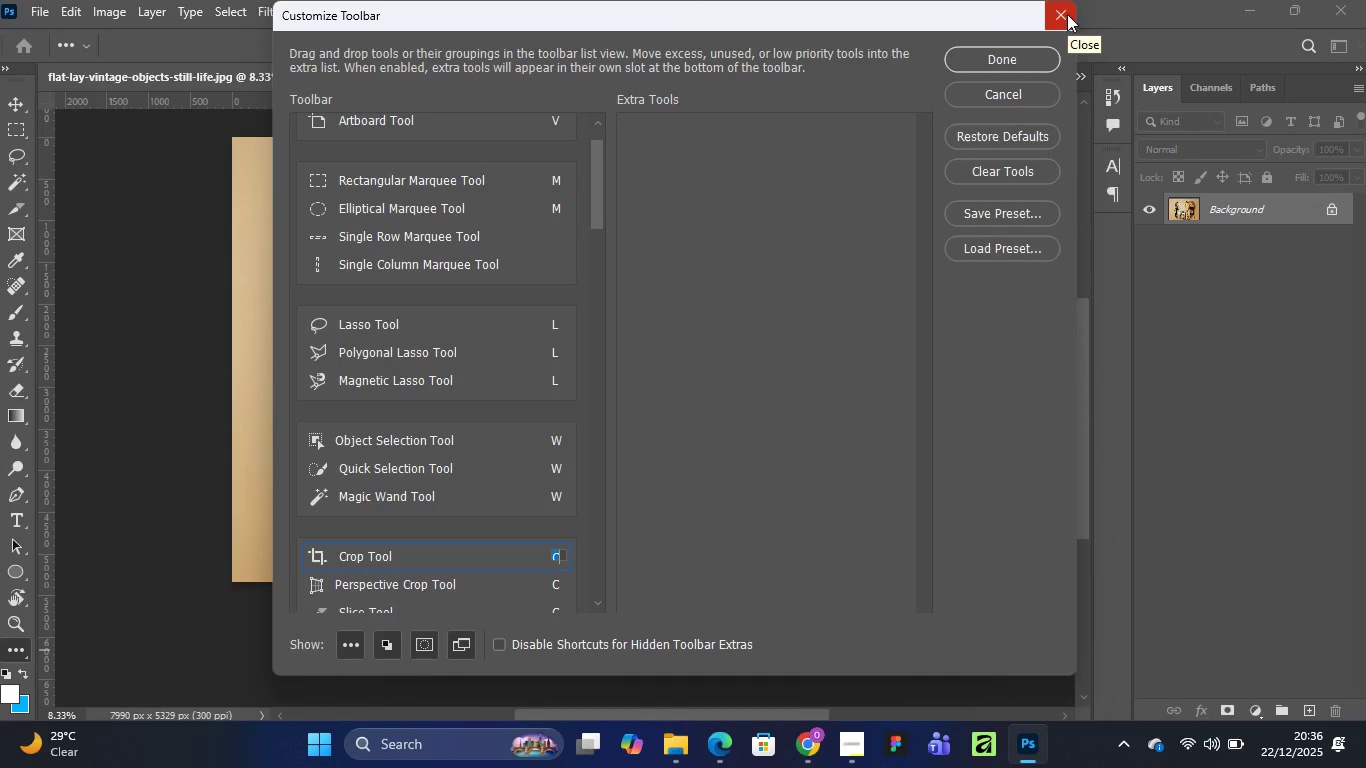 
wait(8.0)
 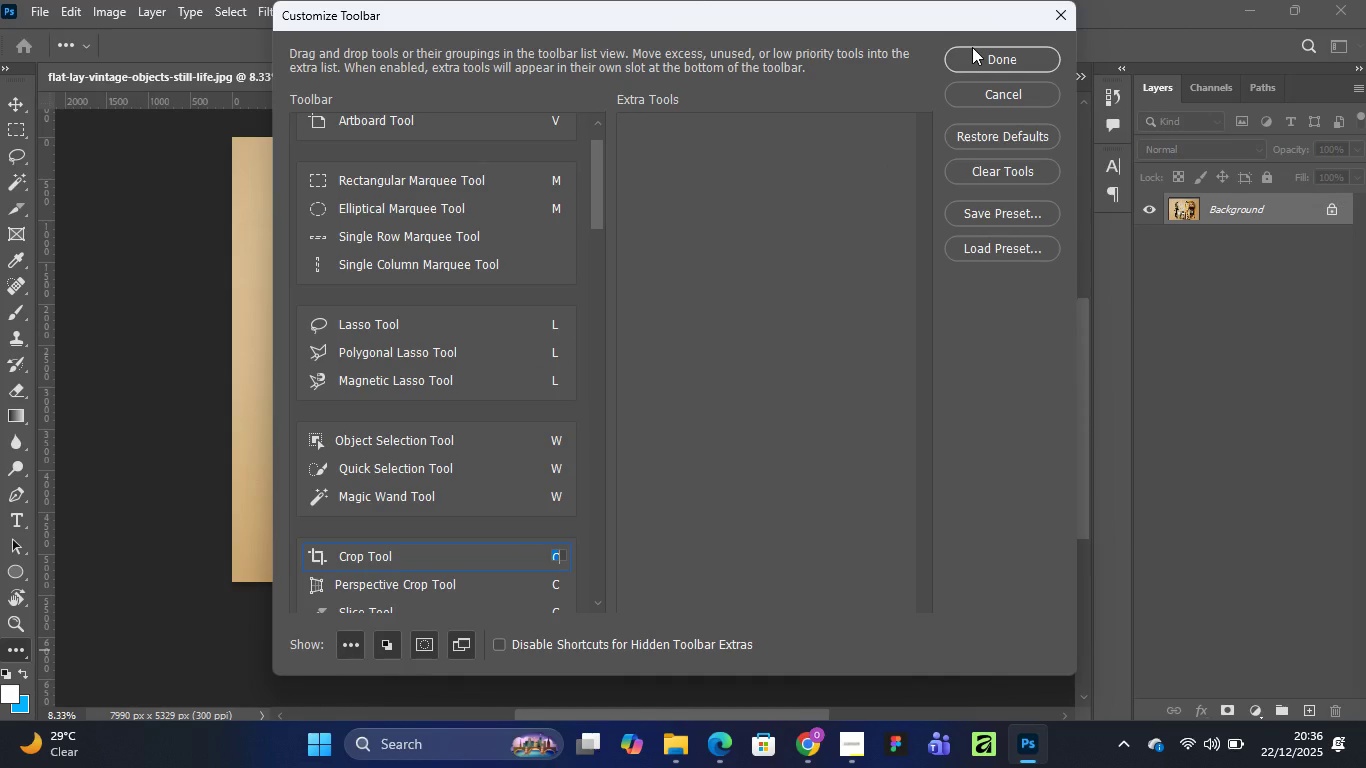 
left_click([432, 560])
 